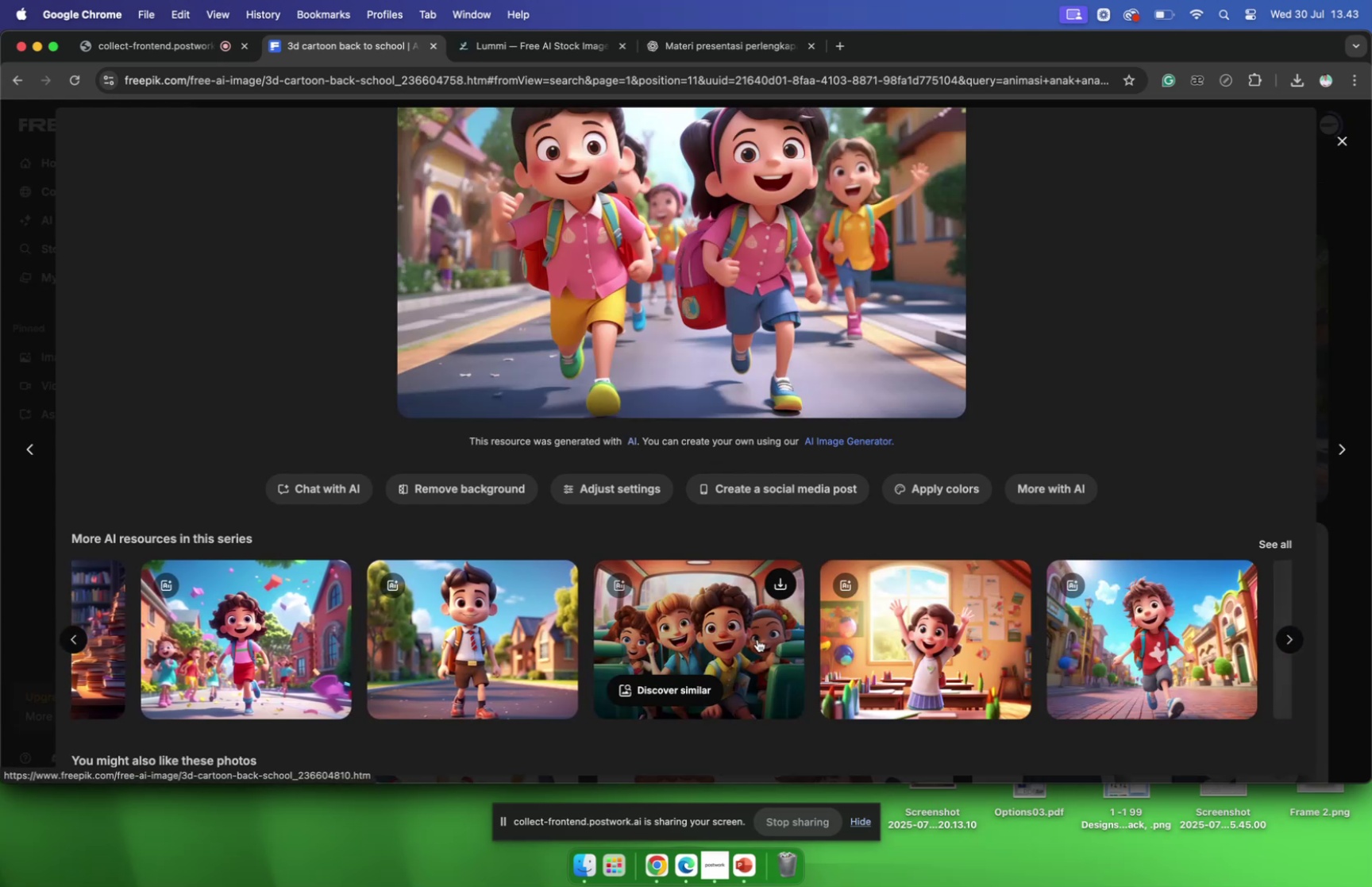 
left_click([754, 628])
 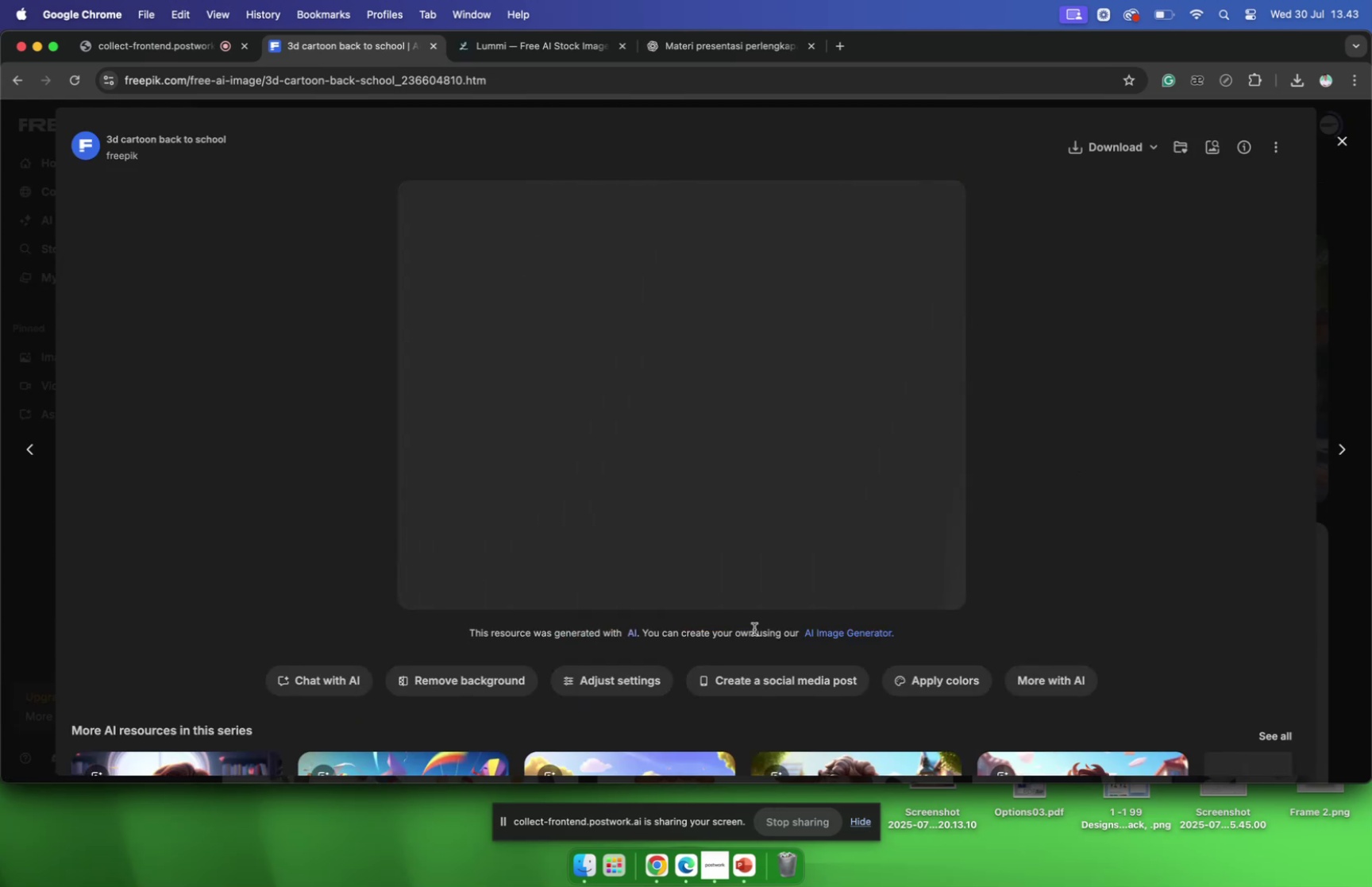 
scroll: coordinate [754, 628], scroll_direction: down, amount: 14.0
 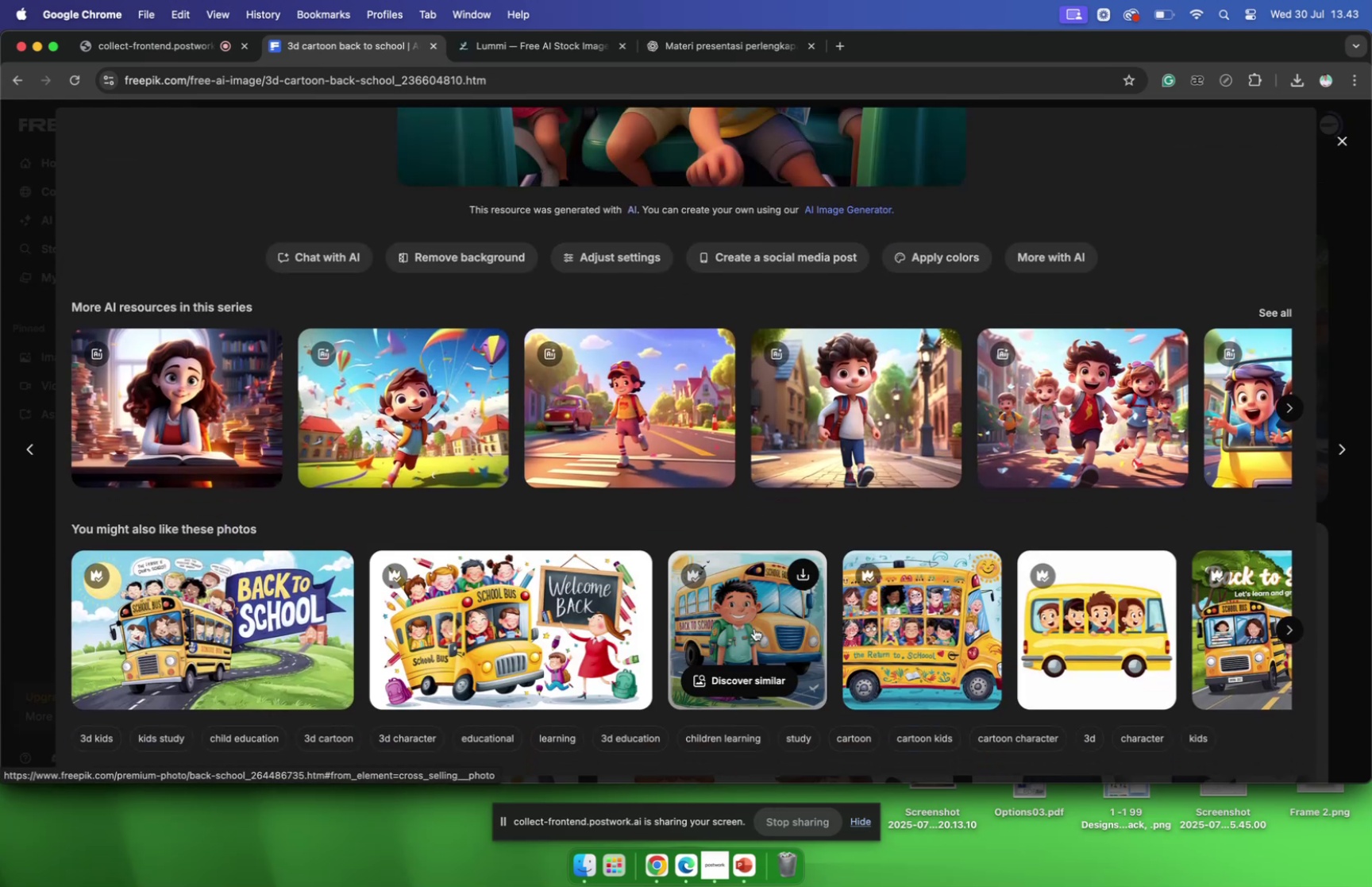 
scroll: coordinate [754, 627], scroll_direction: up, amount: 16.0
 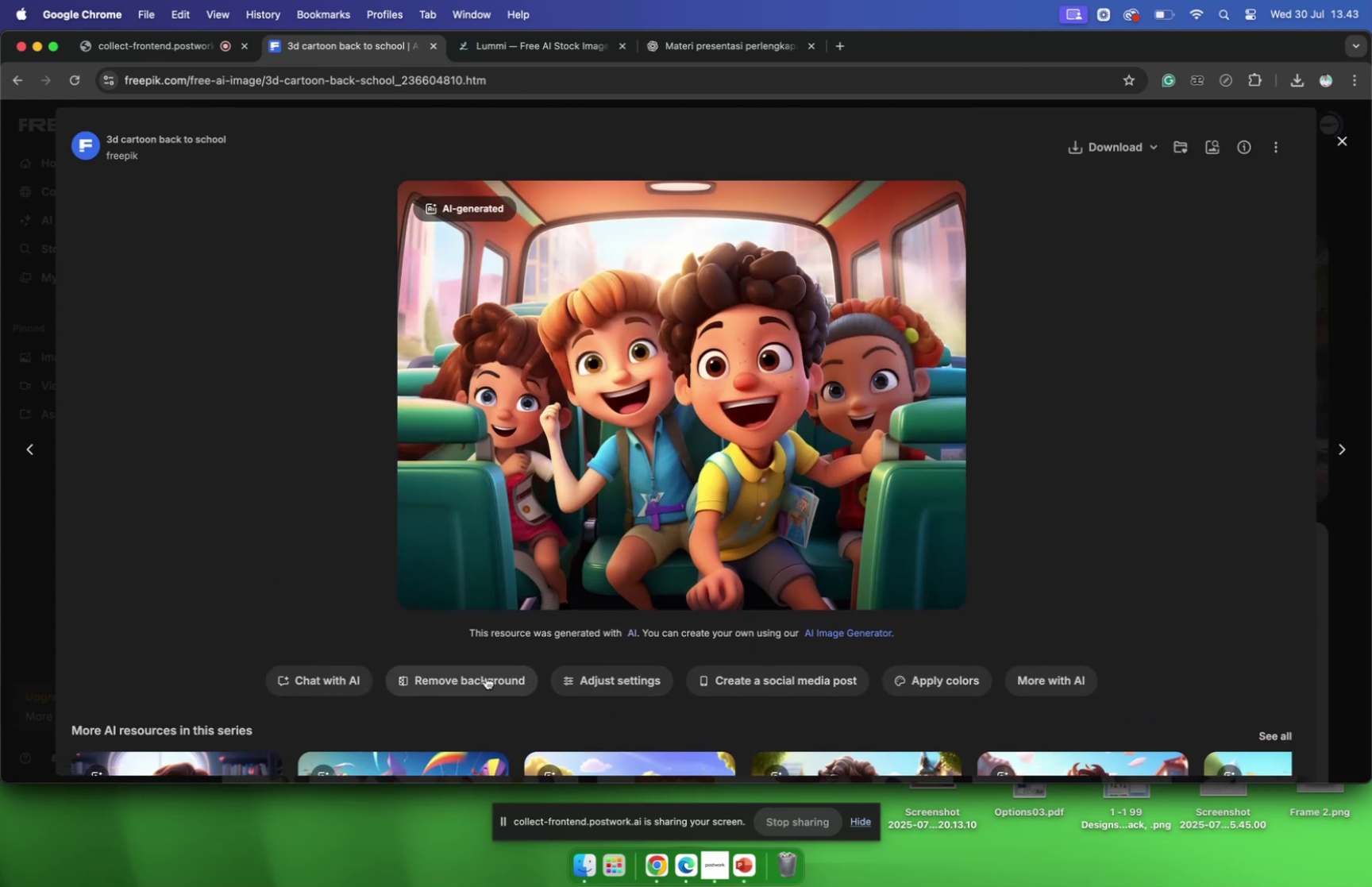 
mouse_move([1137, 185])
 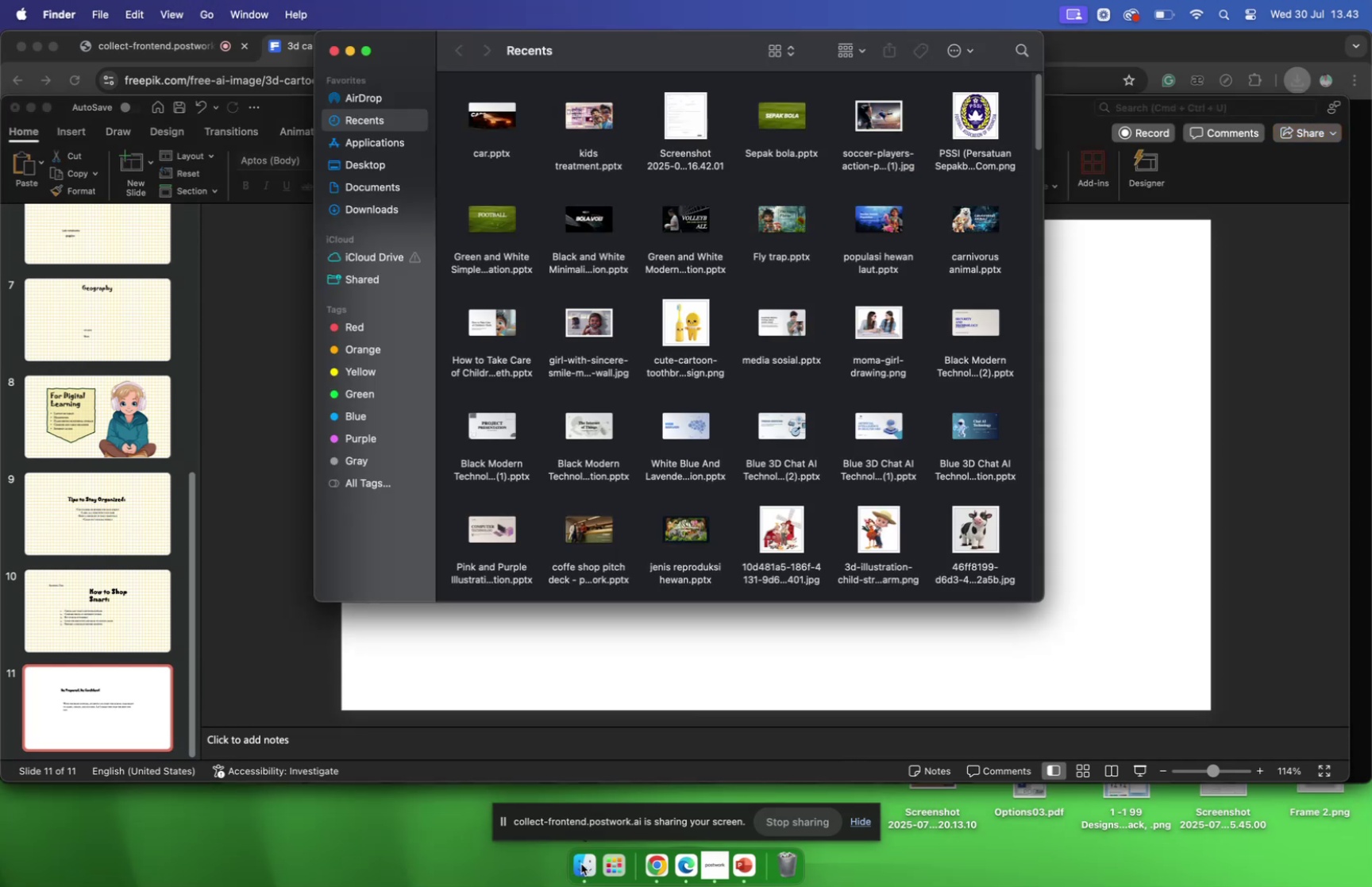 
wait(7.62)
 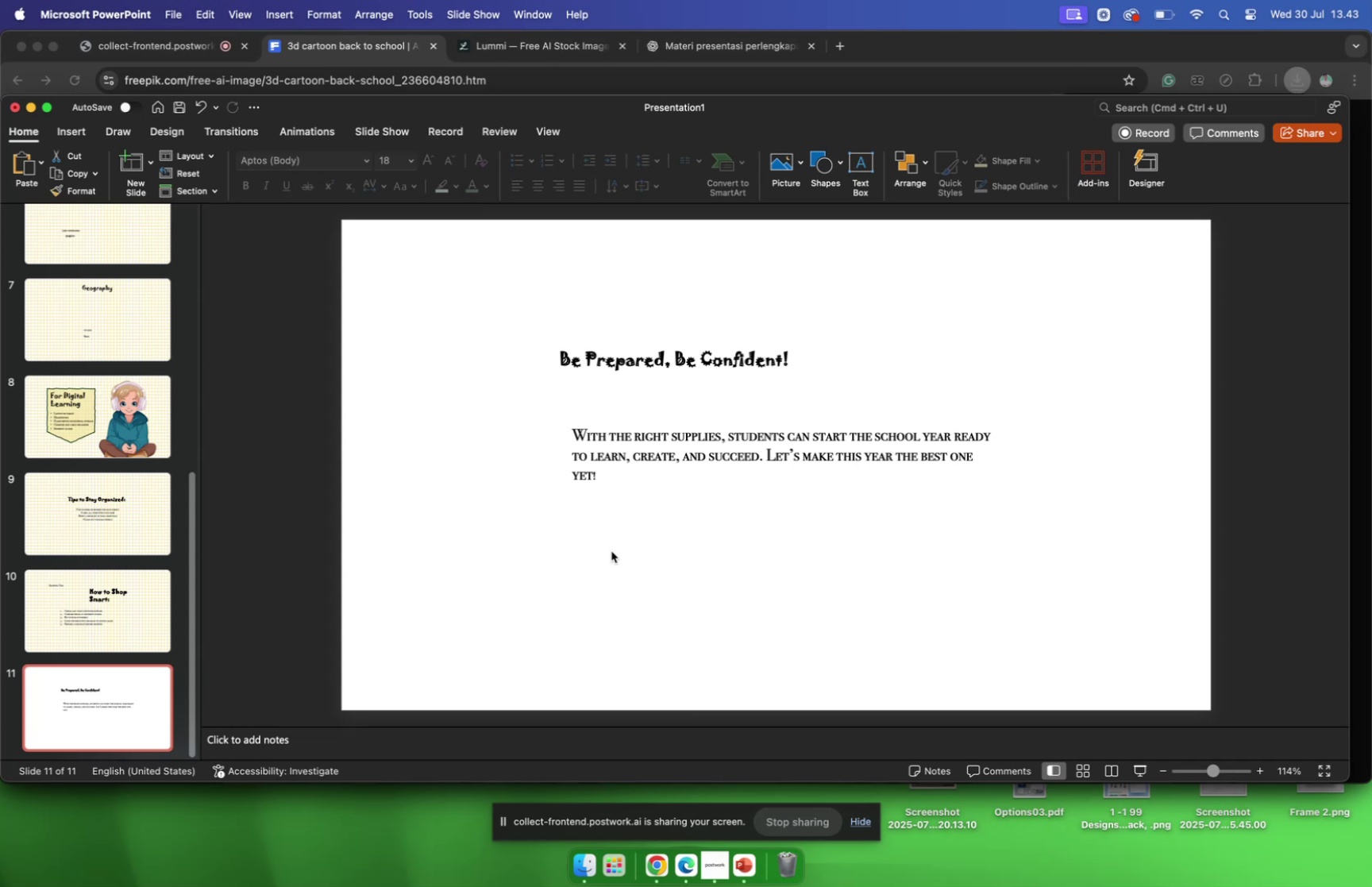 
left_click([372, 209])
 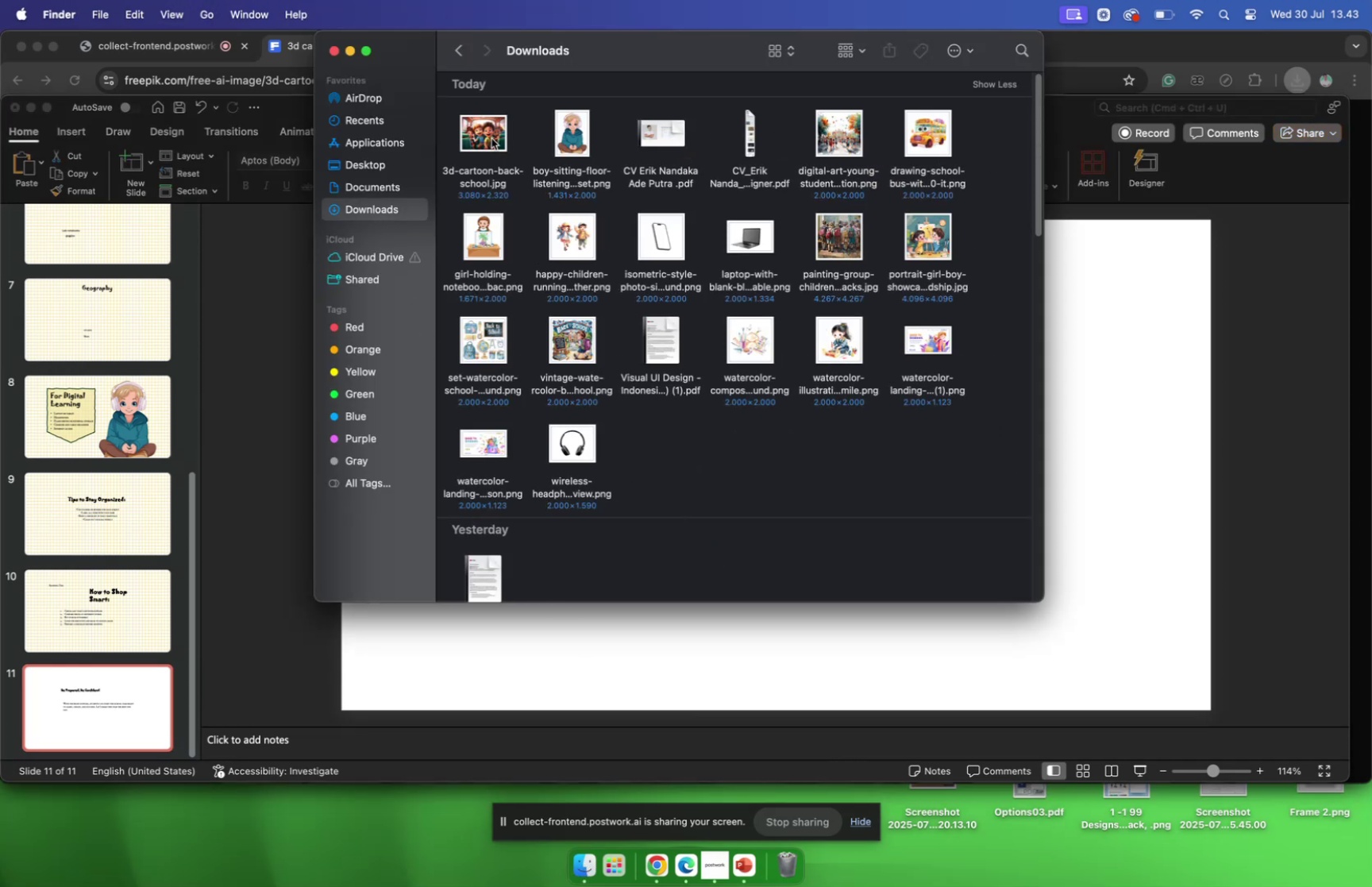 
left_click_drag(start_coordinate=[490, 135], to_coordinate=[1130, 330])
 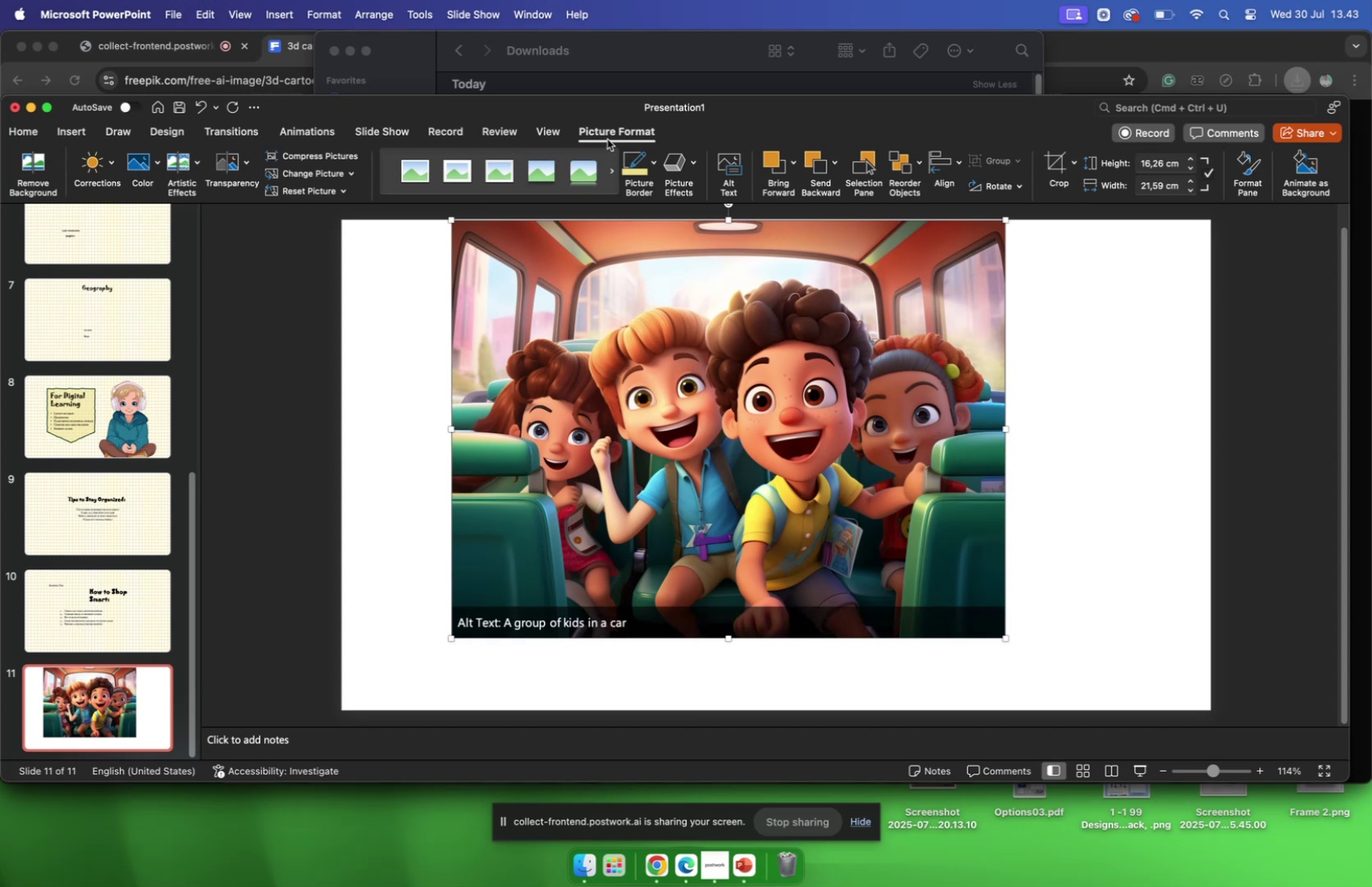 
wait(5.28)
 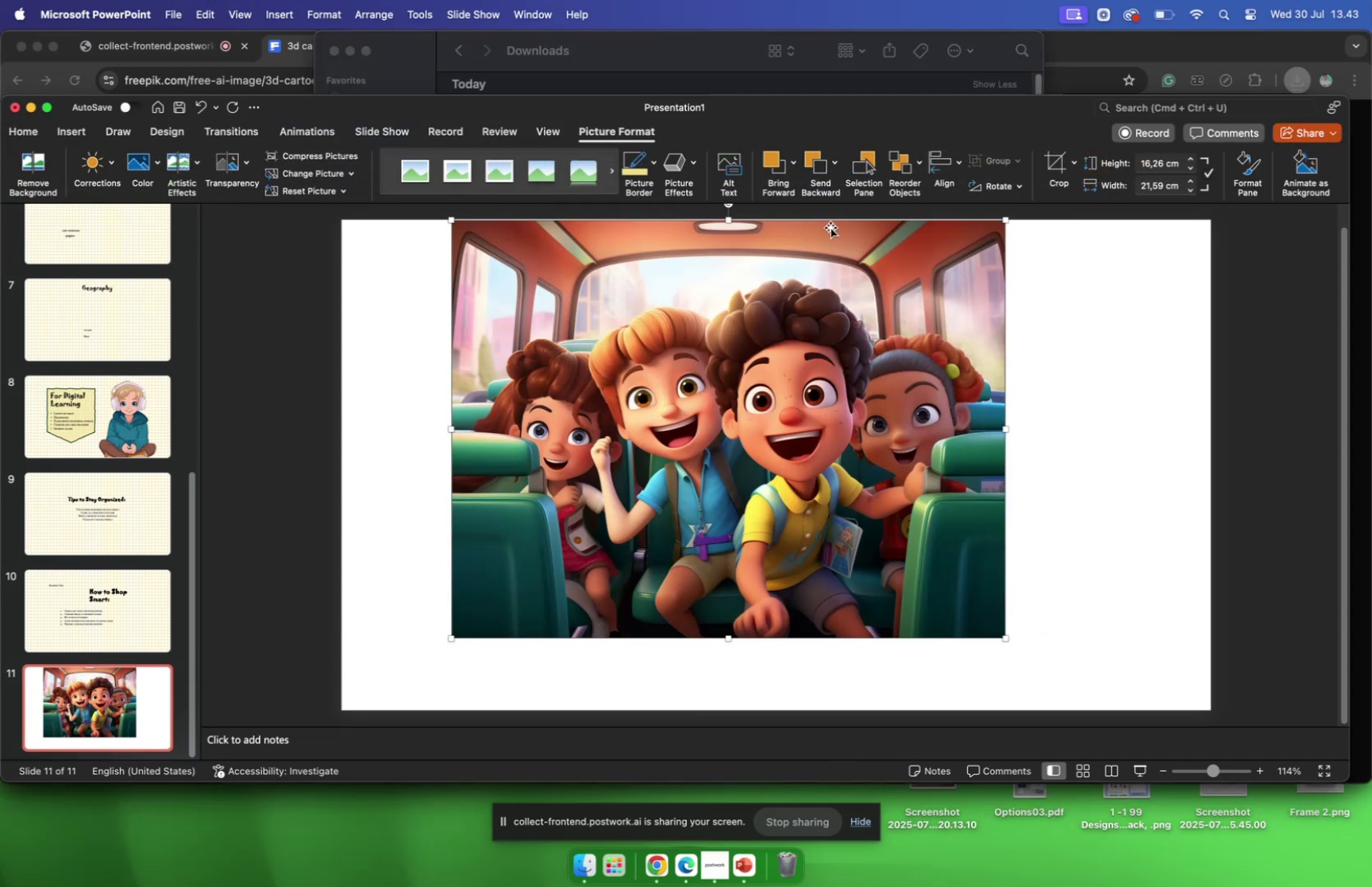 
left_click_drag(start_coordinate=[656, 323], to_coordinate=[703, 347])
 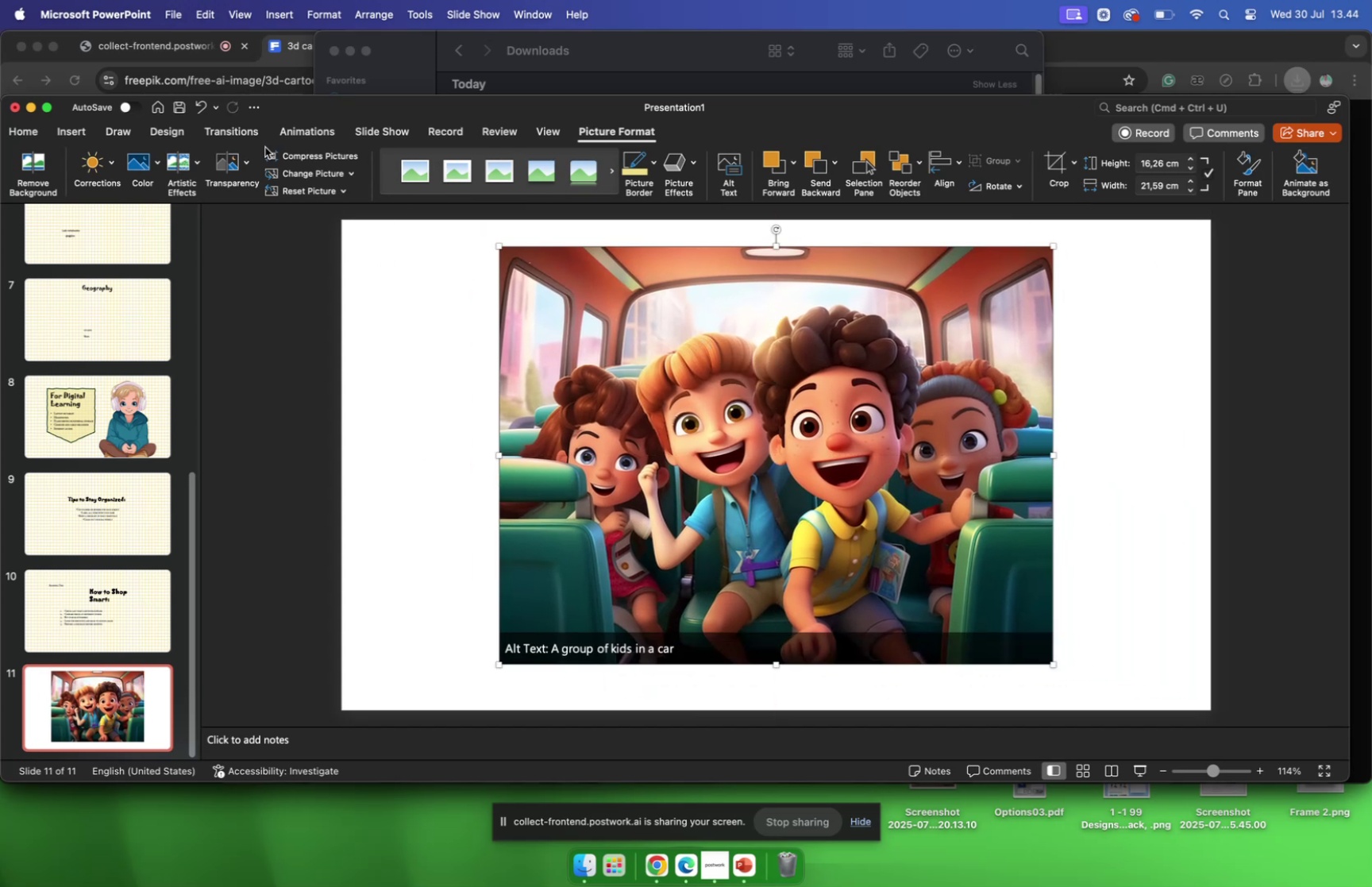 
left_click([19, 134])
 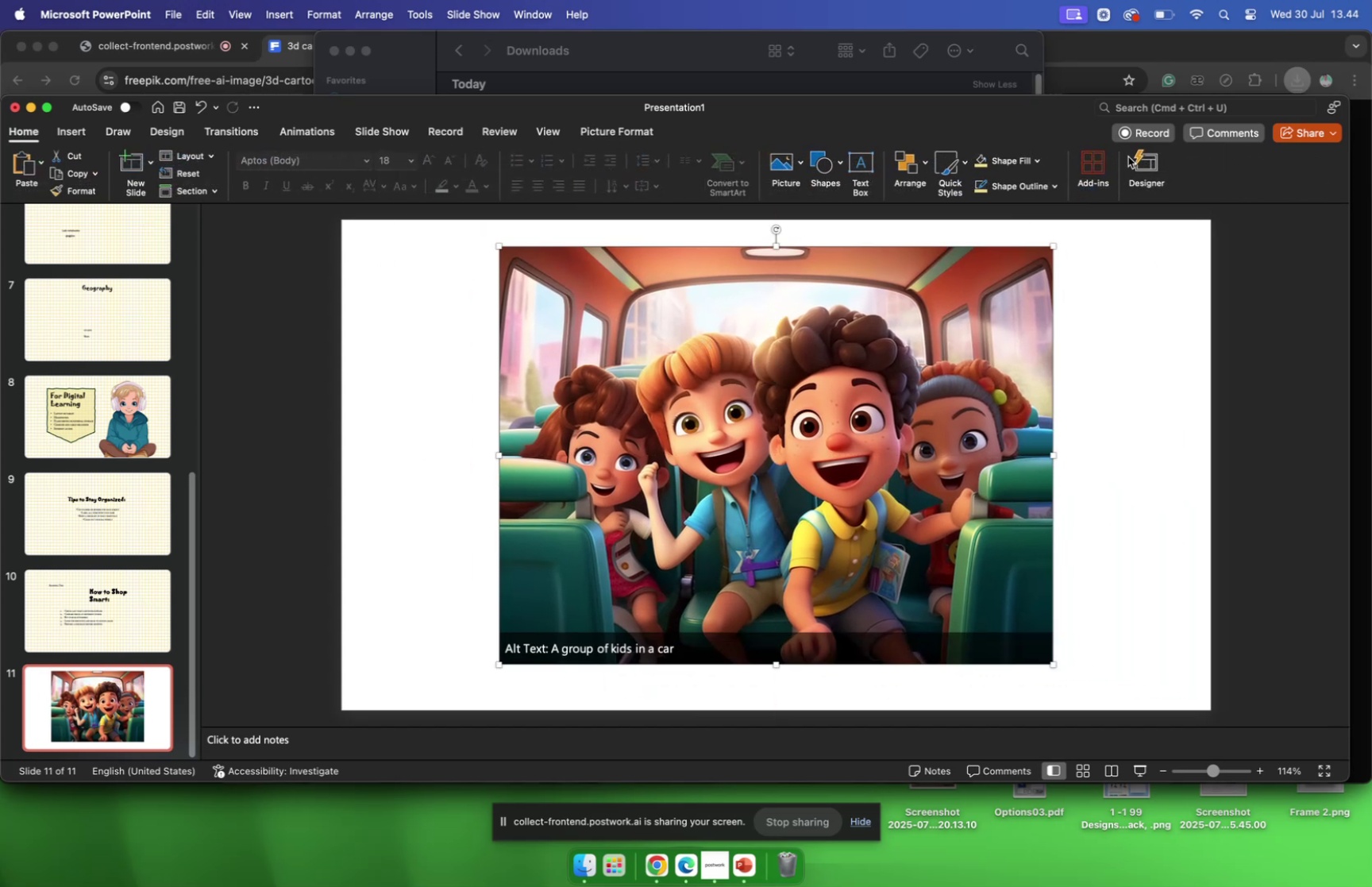 
left_click([1152, 159])
 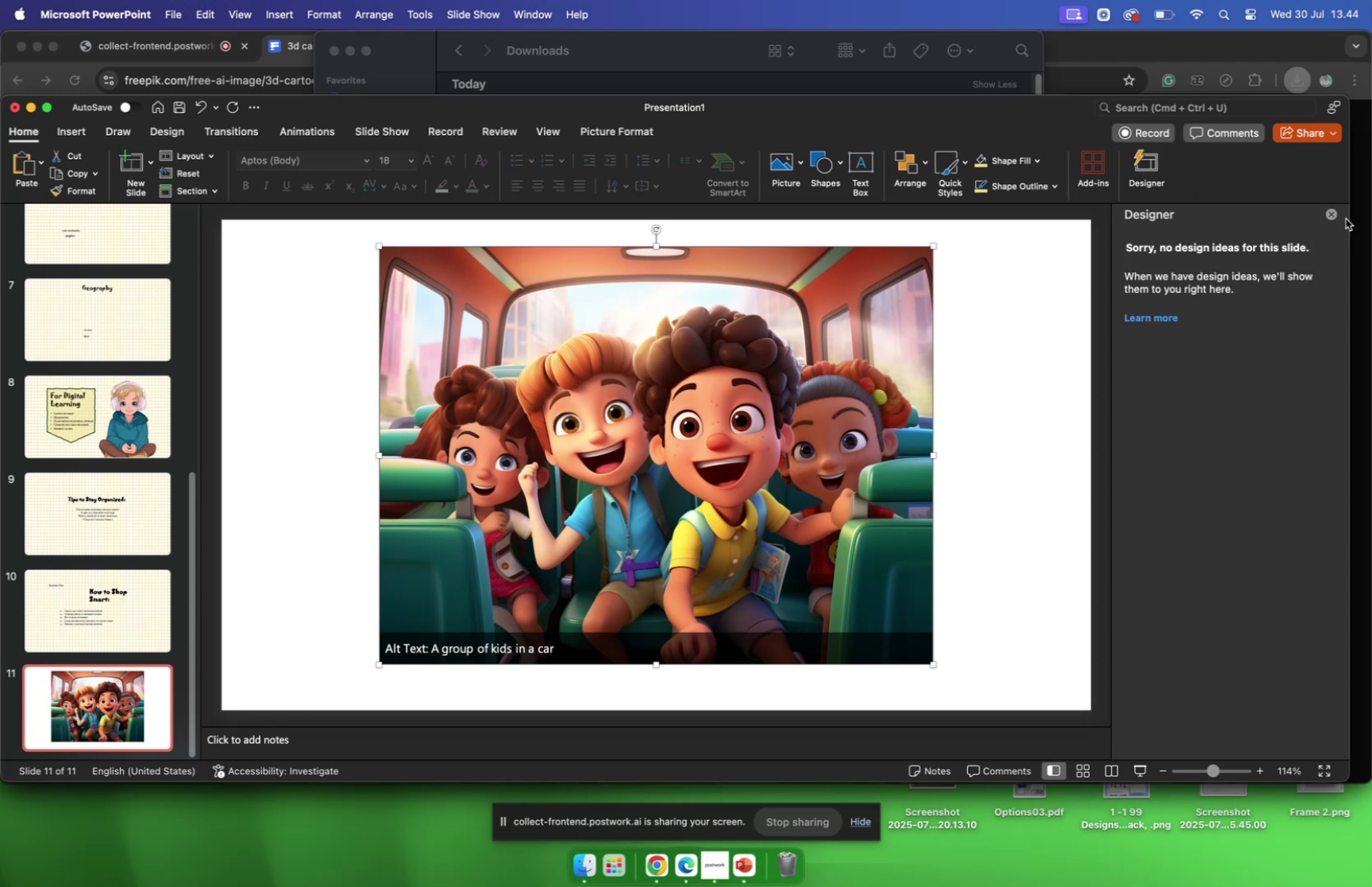 
left_click([1332, 214])
 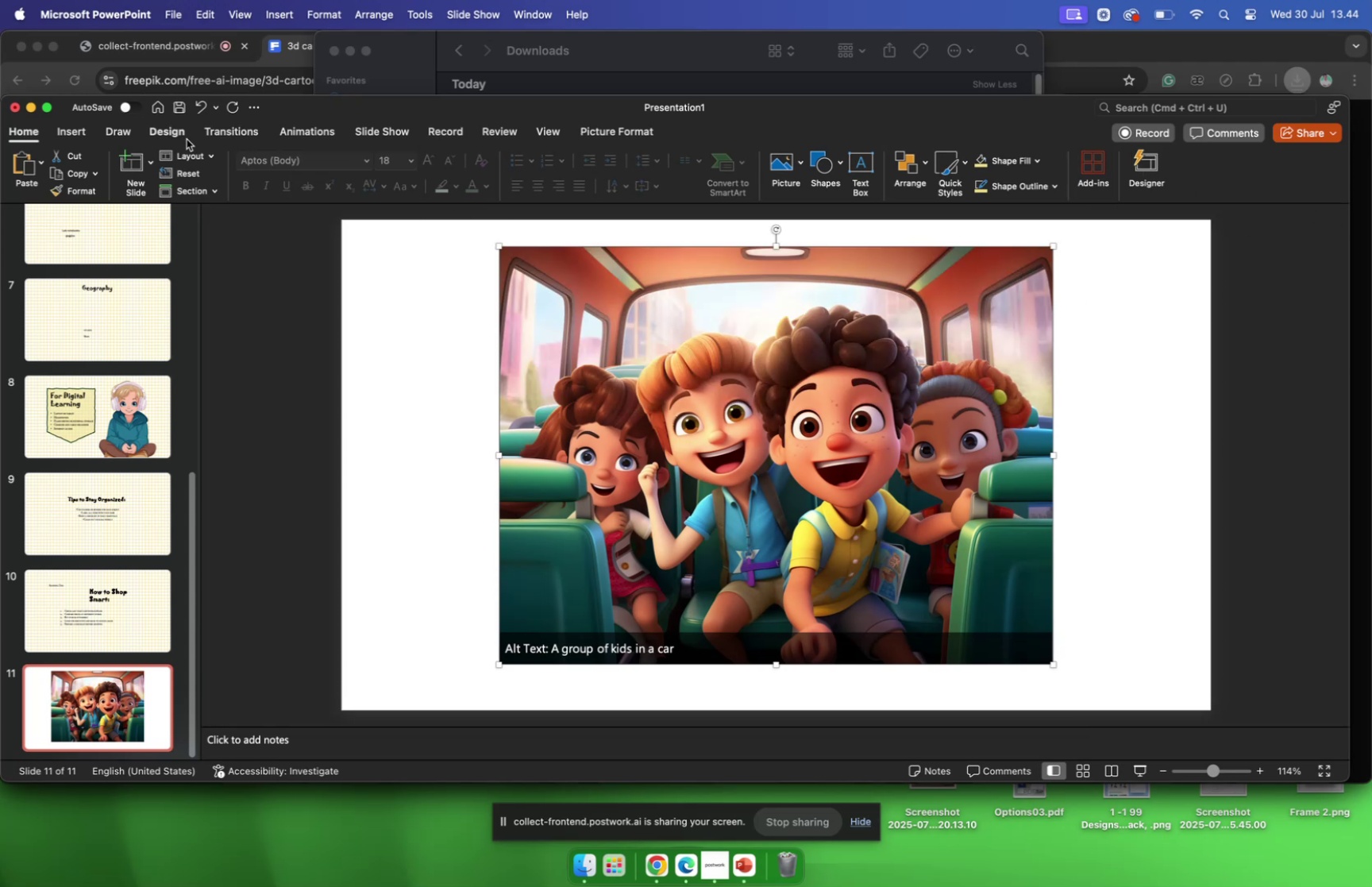 
left_click([177, 139])
 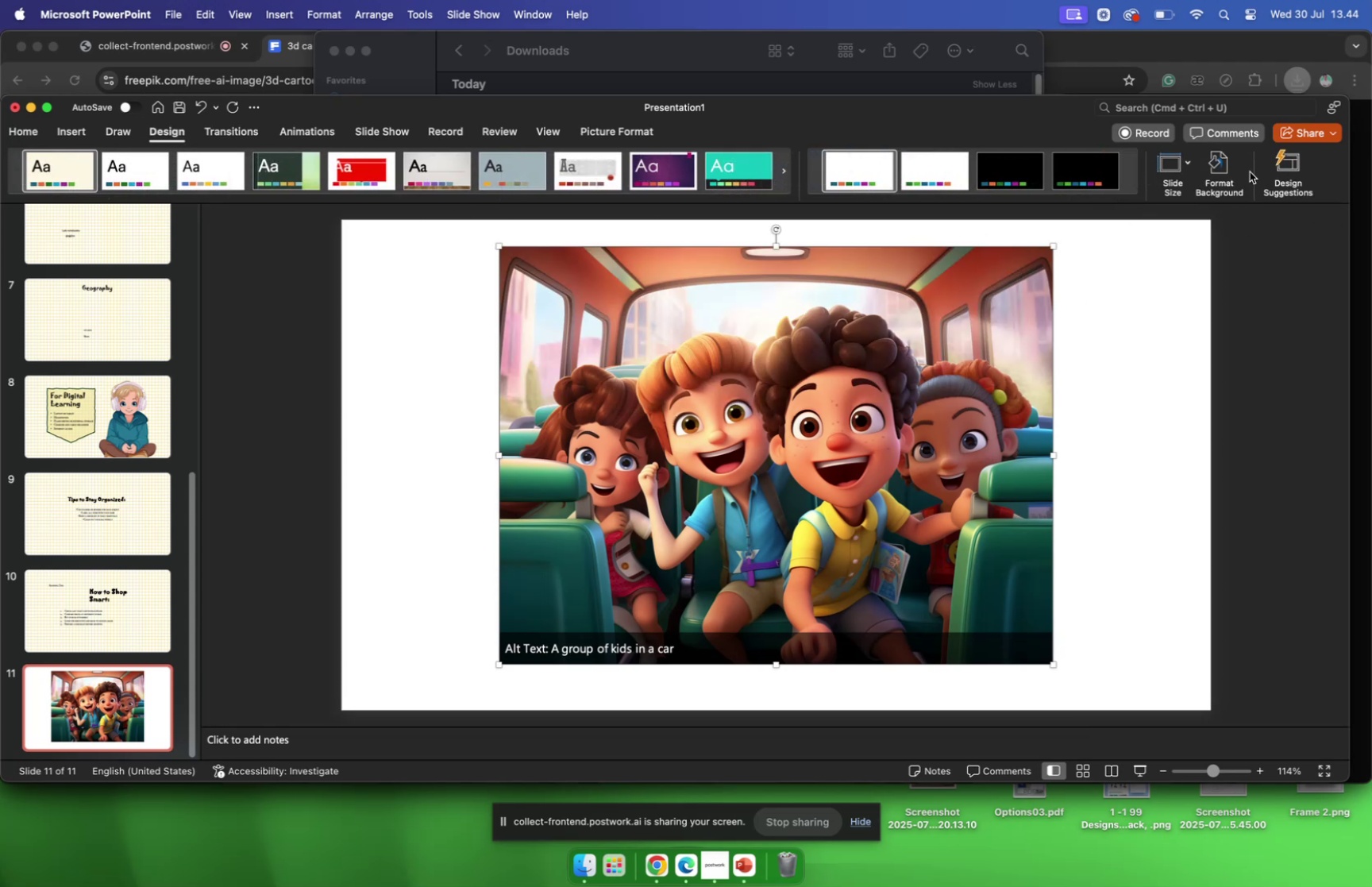 
left_click([1235, 171])
 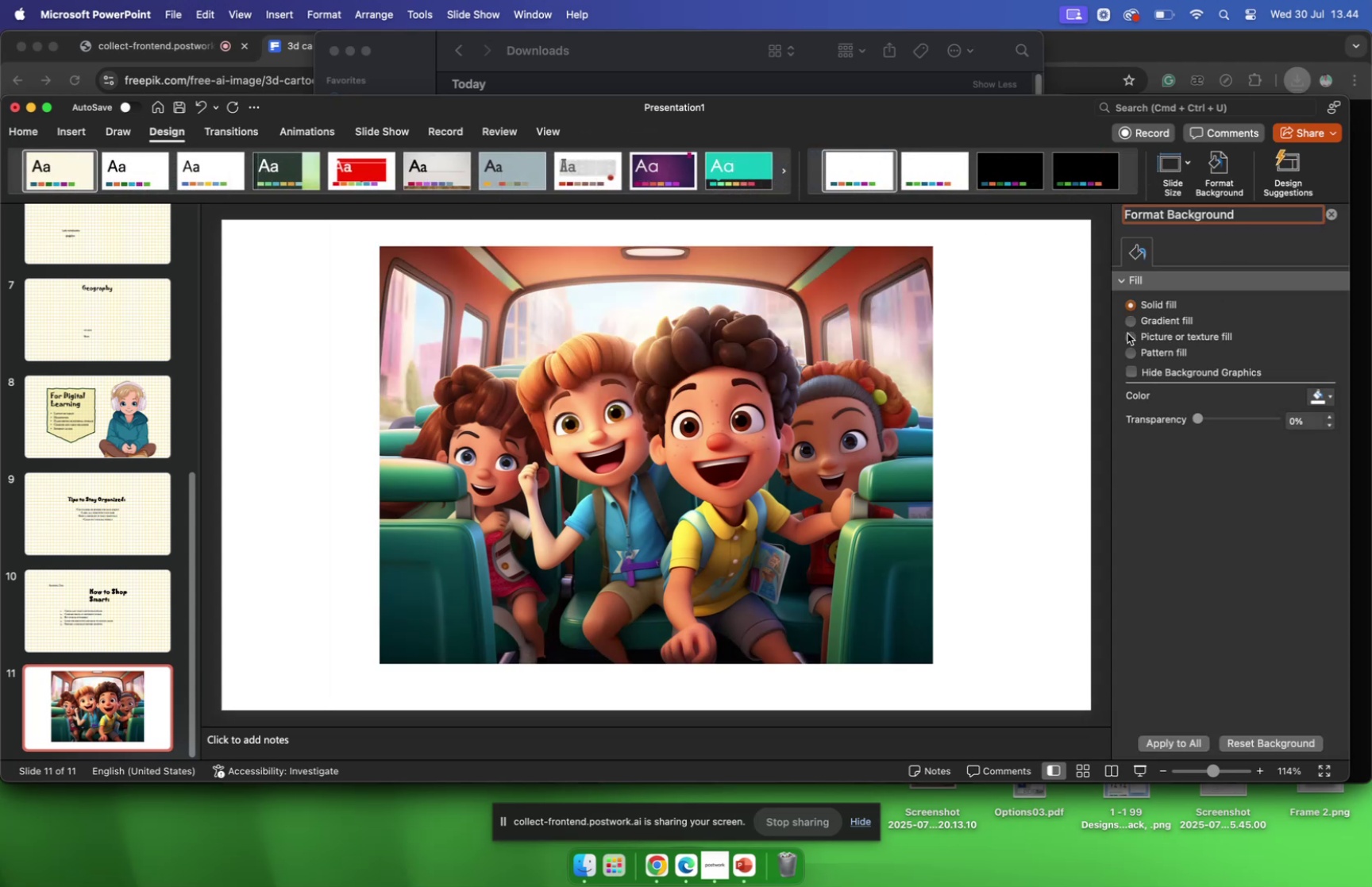 
left_click([1125, 333])
 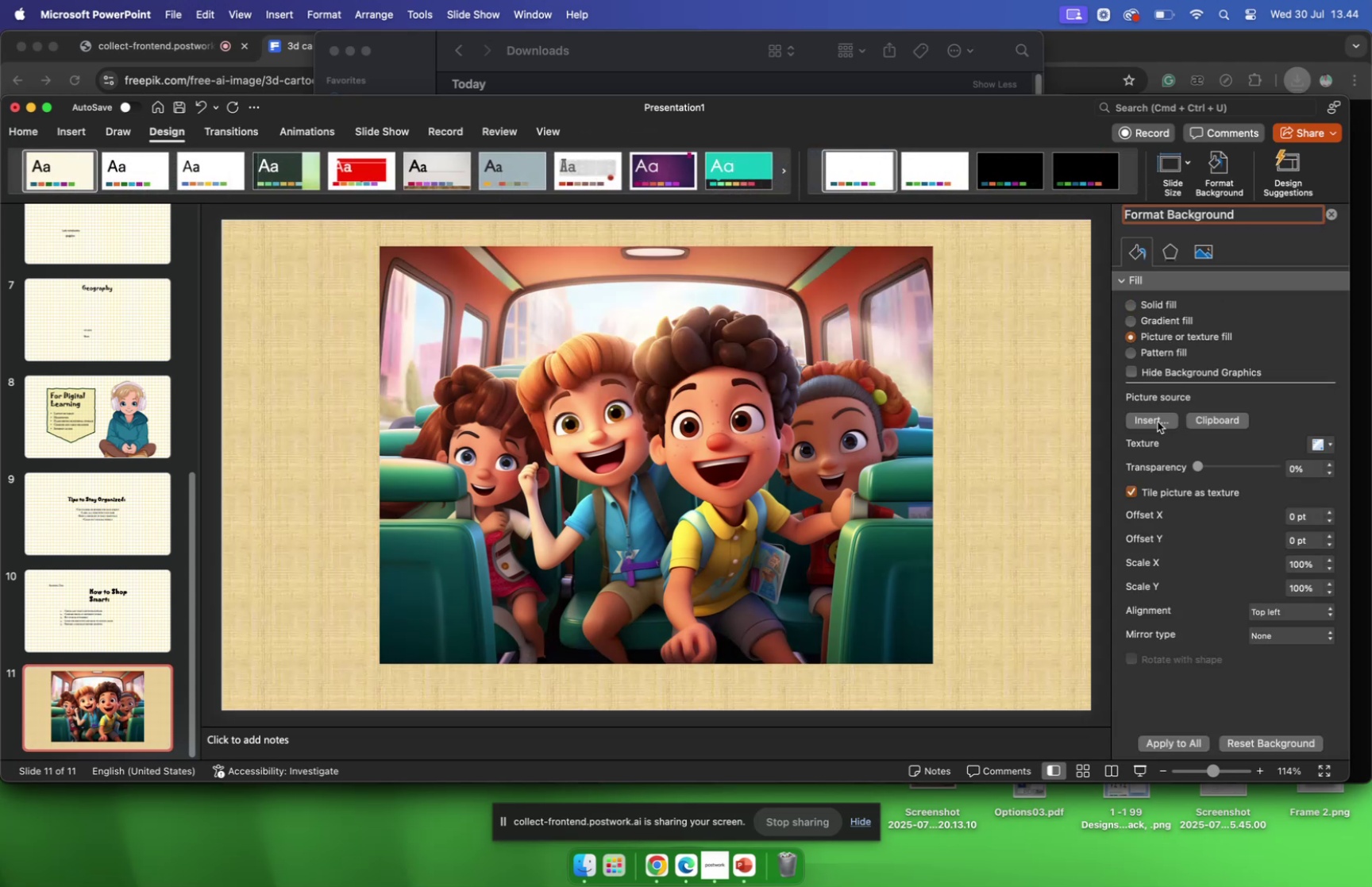 
left_click([1158, 421])
 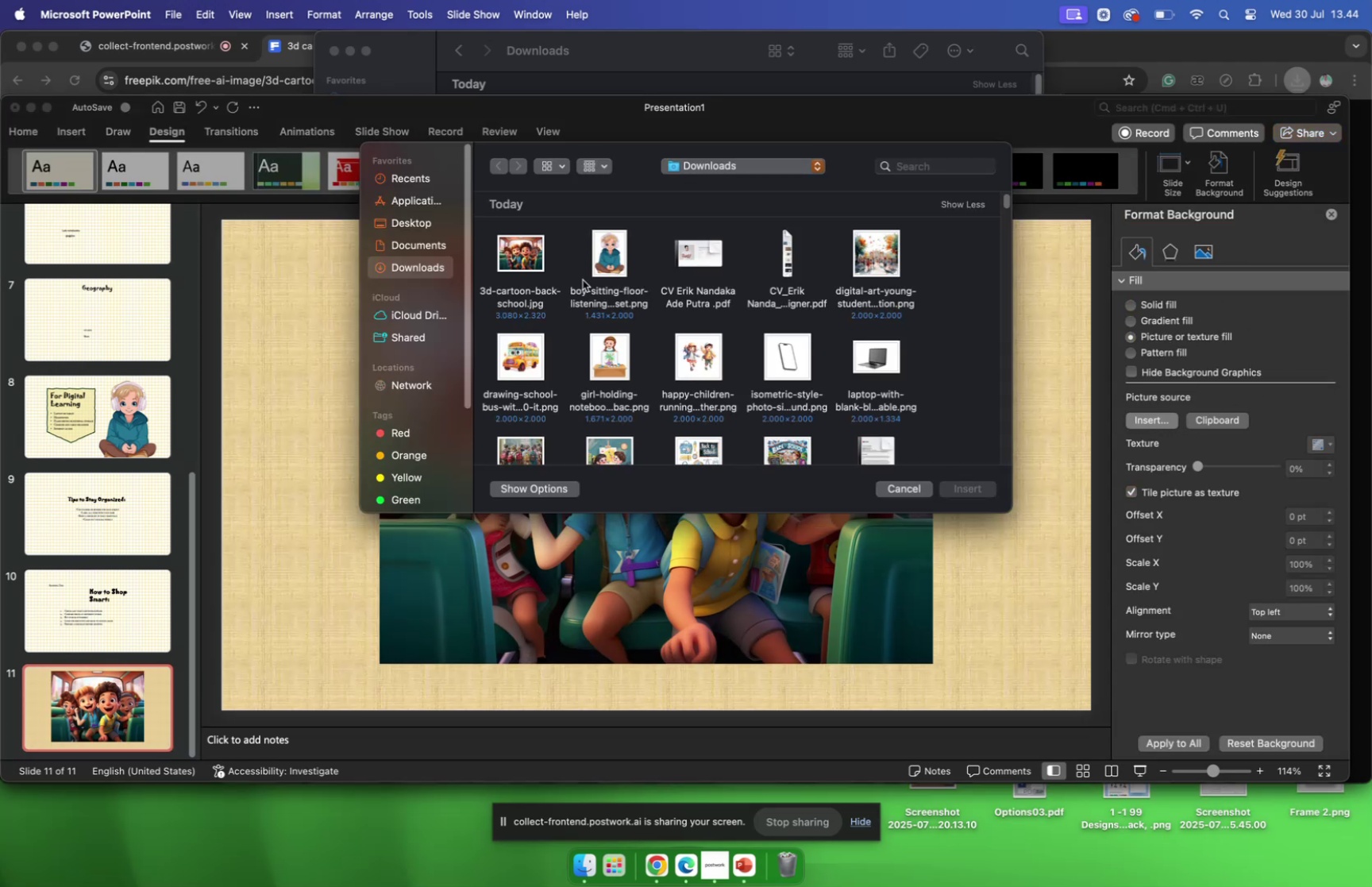 
left_click([517, 245])
 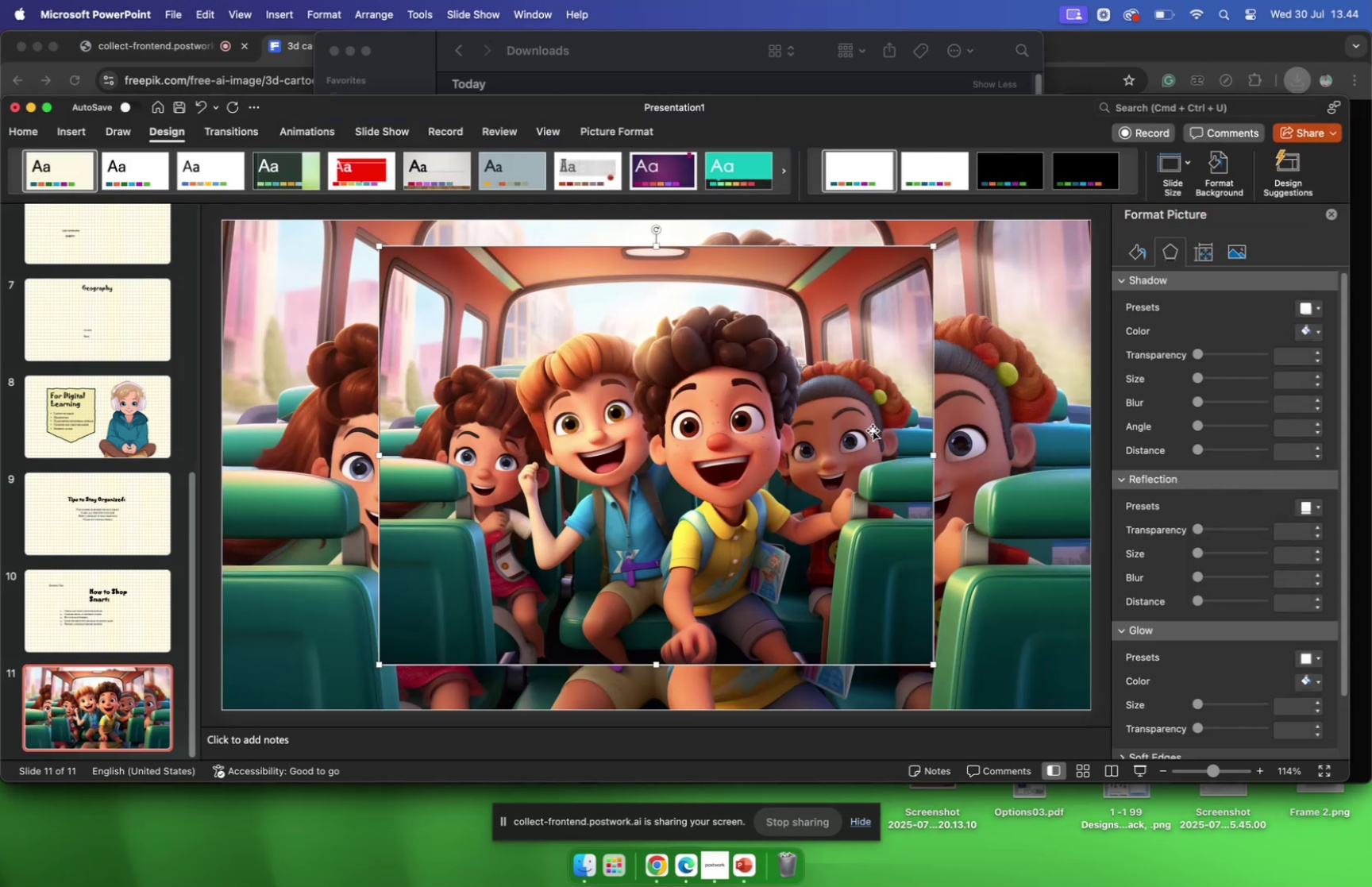 
key(Backspace)
 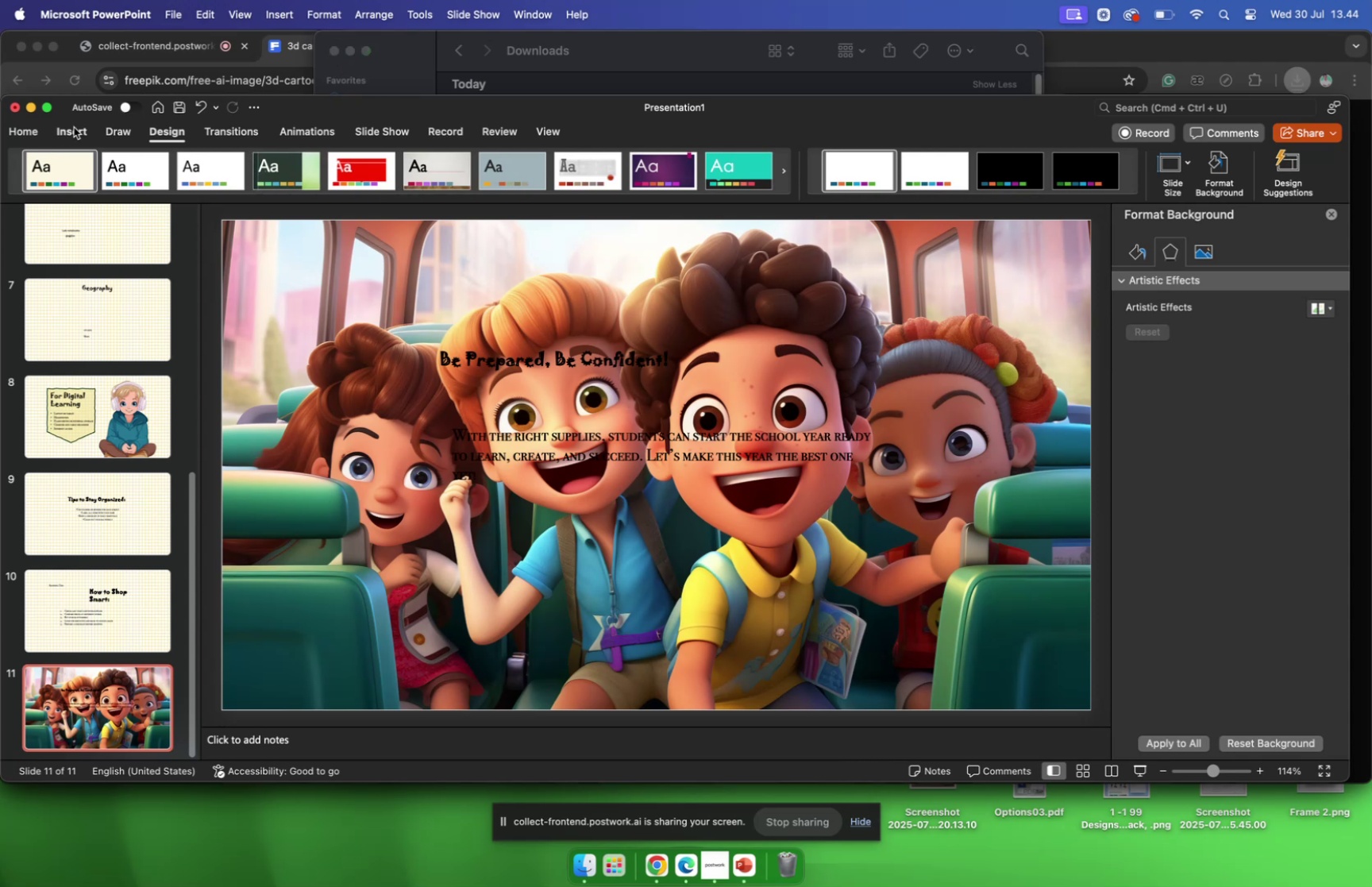 
wait(17.41)
 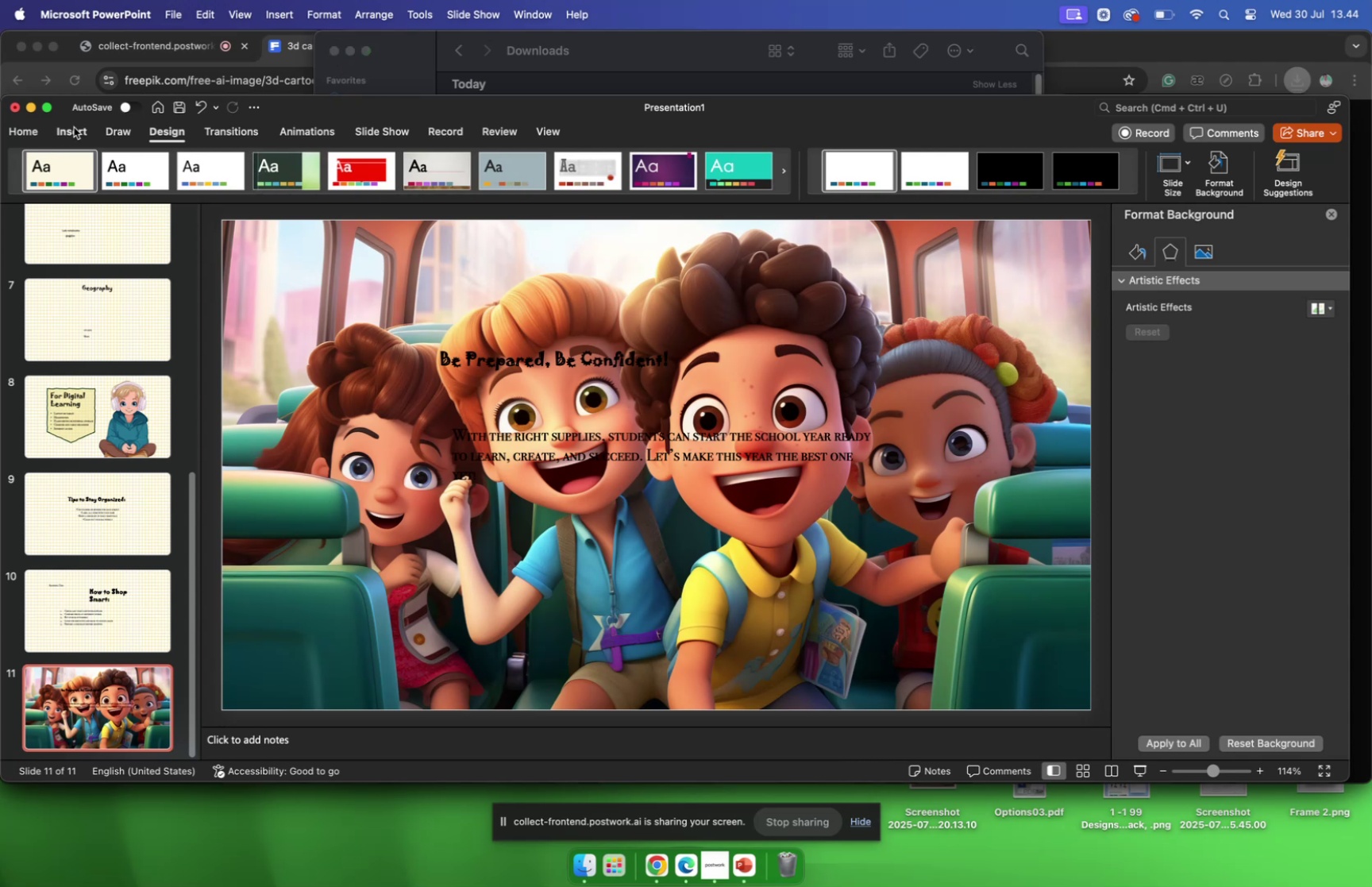 
left_click([1122, 281])
 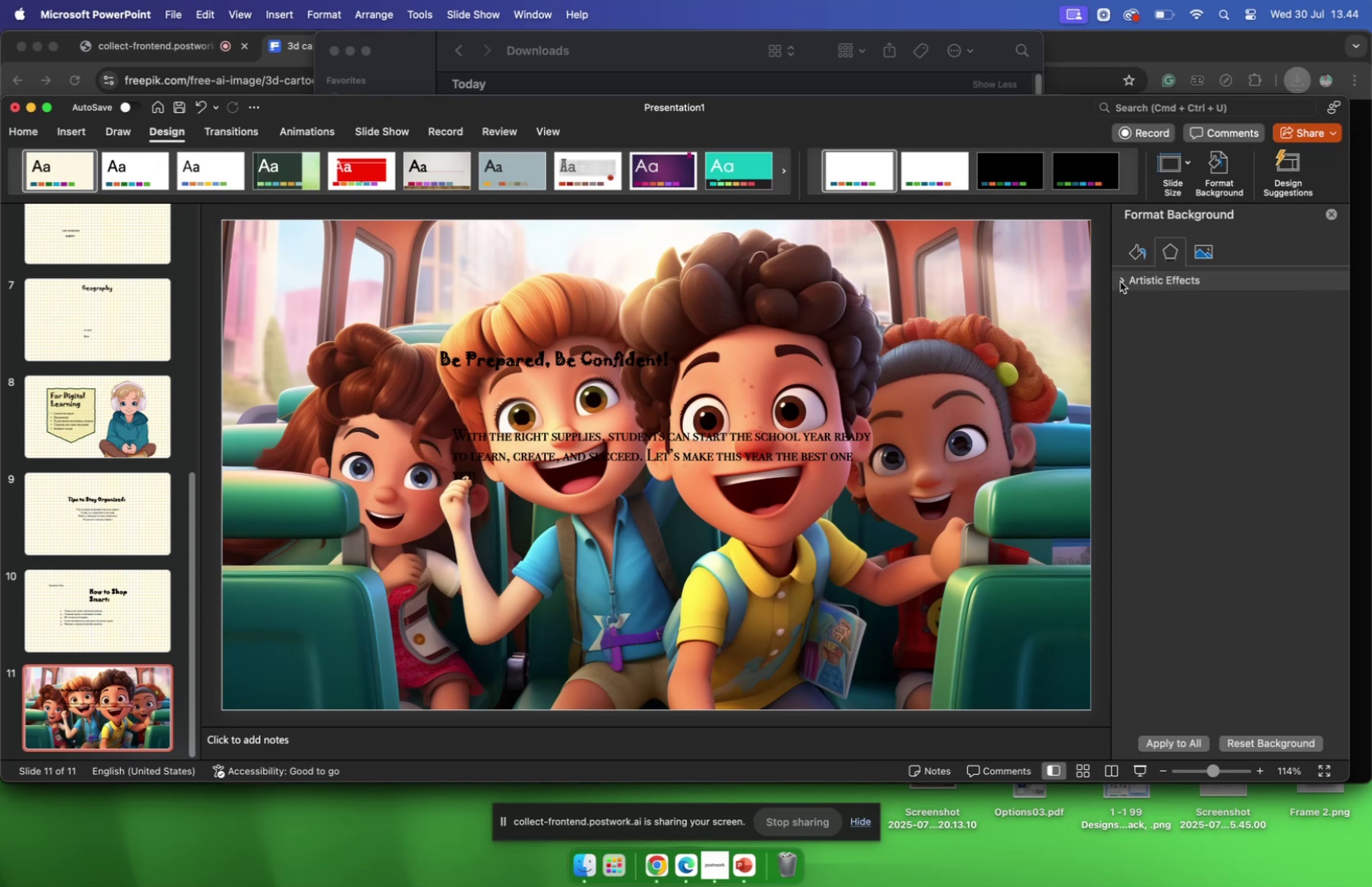 
left_click([1120, 281])
 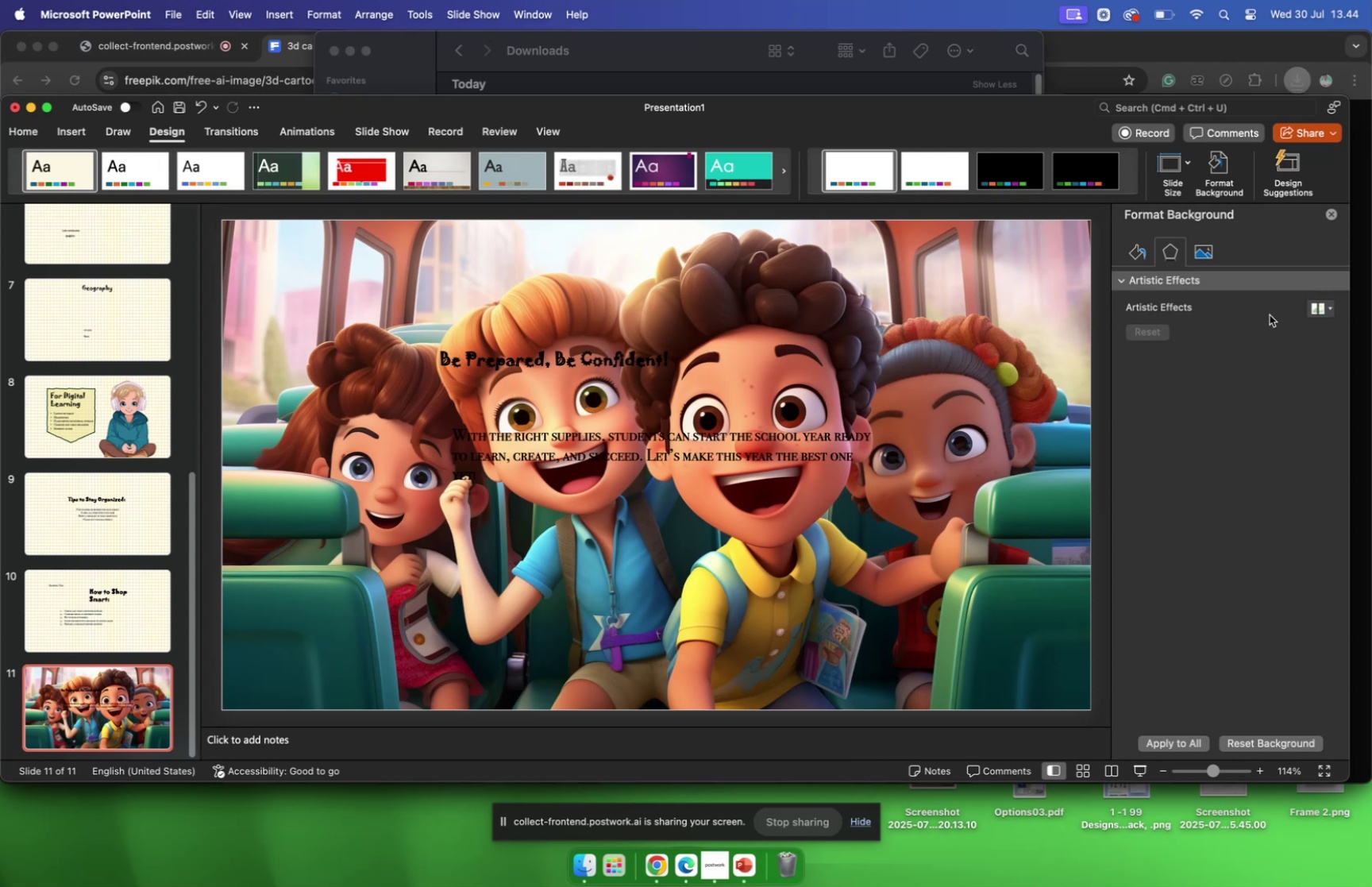 
mouse_move([1295, 315])
 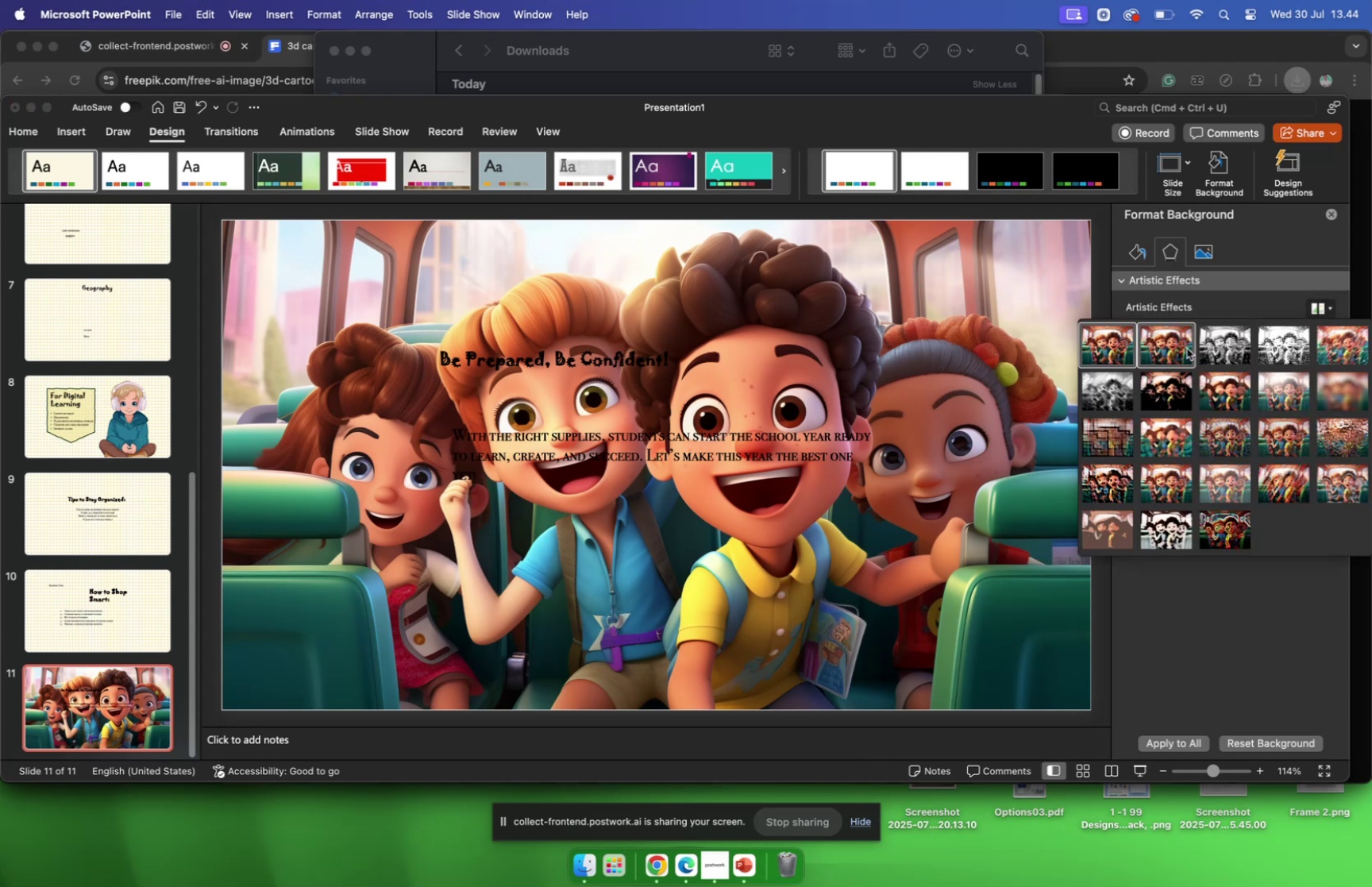 
left_click([1187, 348])
 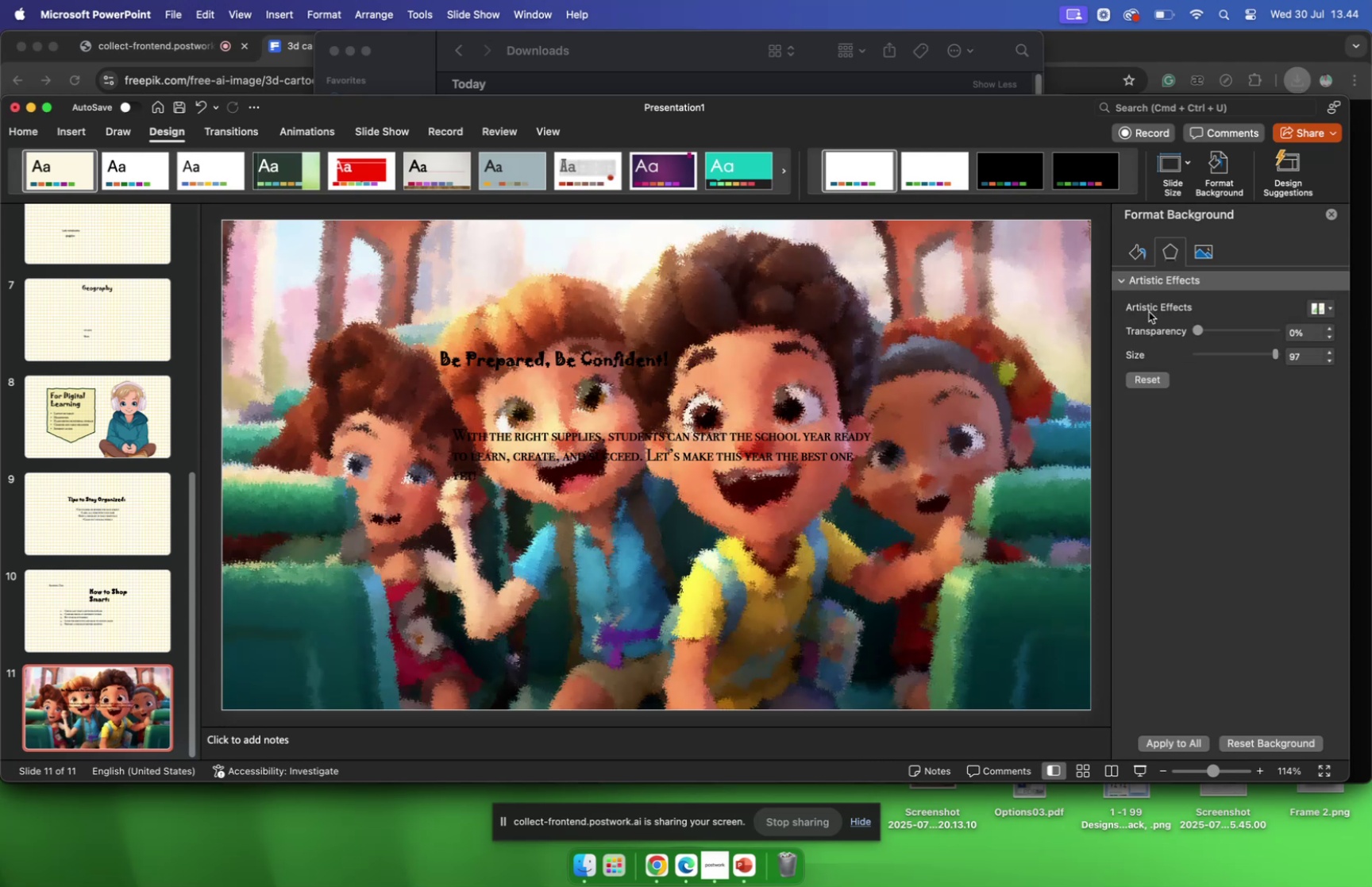 
left_click([1316, 307])
 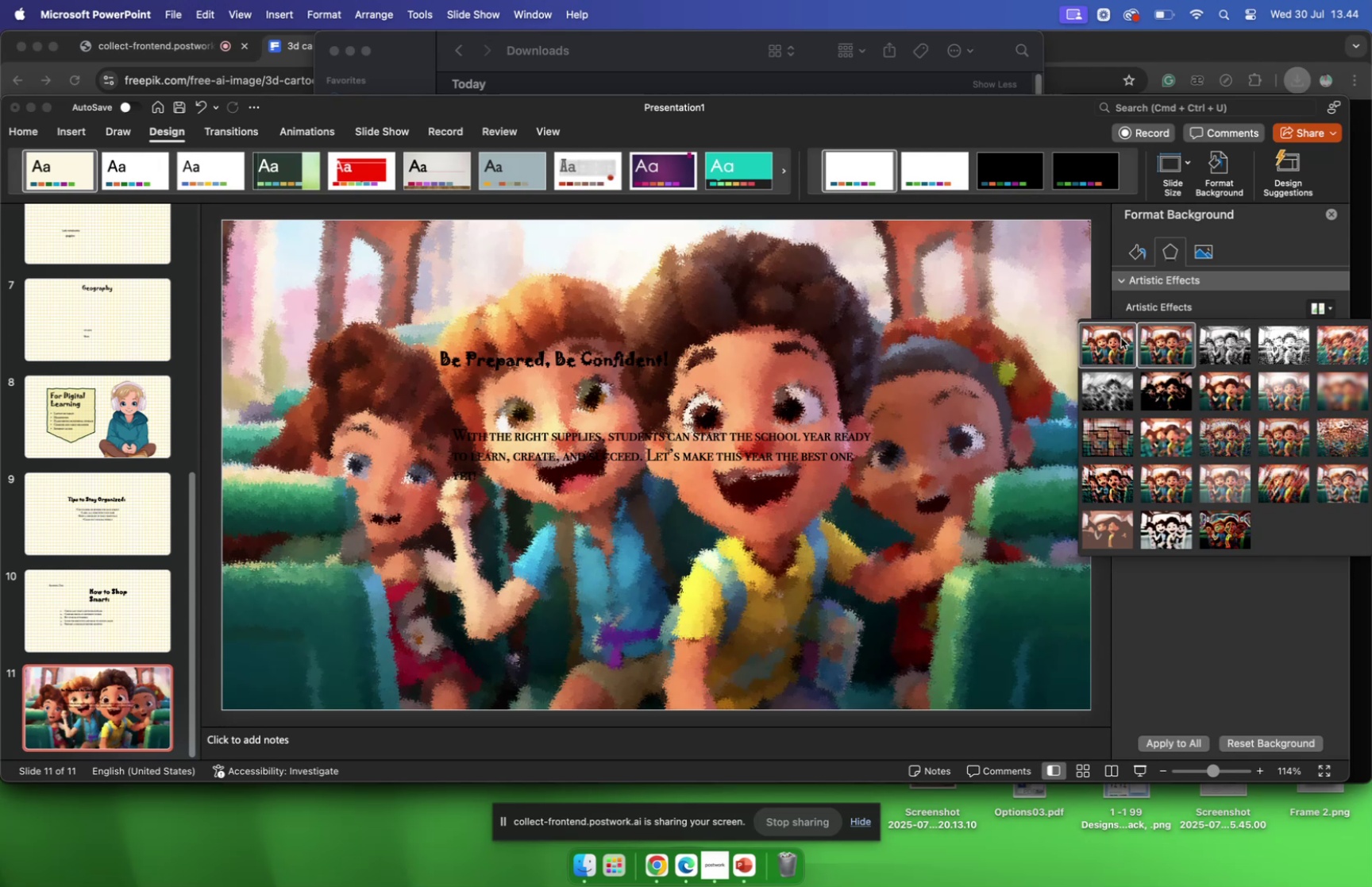 
left_click([1115, 337])
 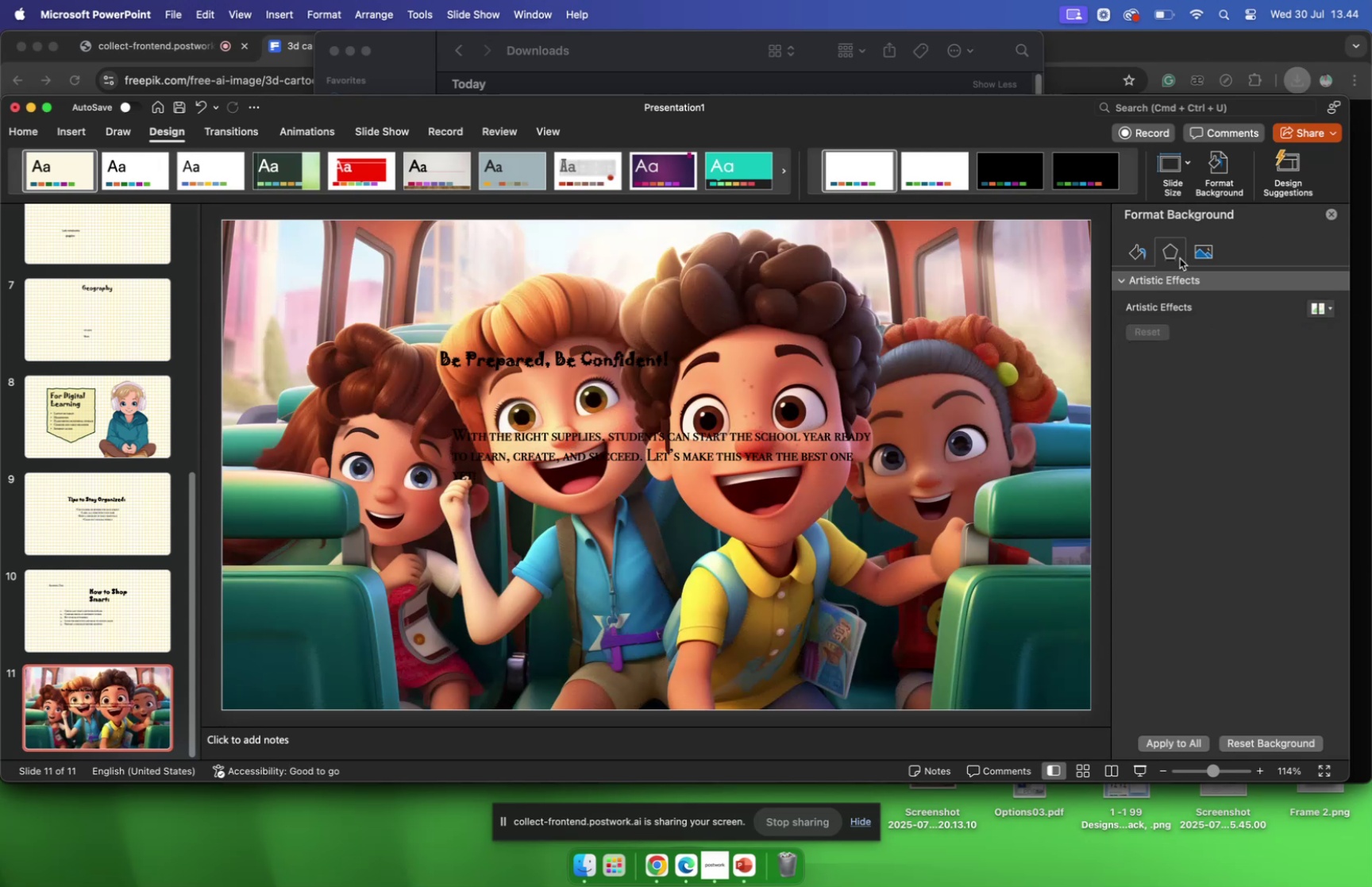 
left_click([1197, 256])
 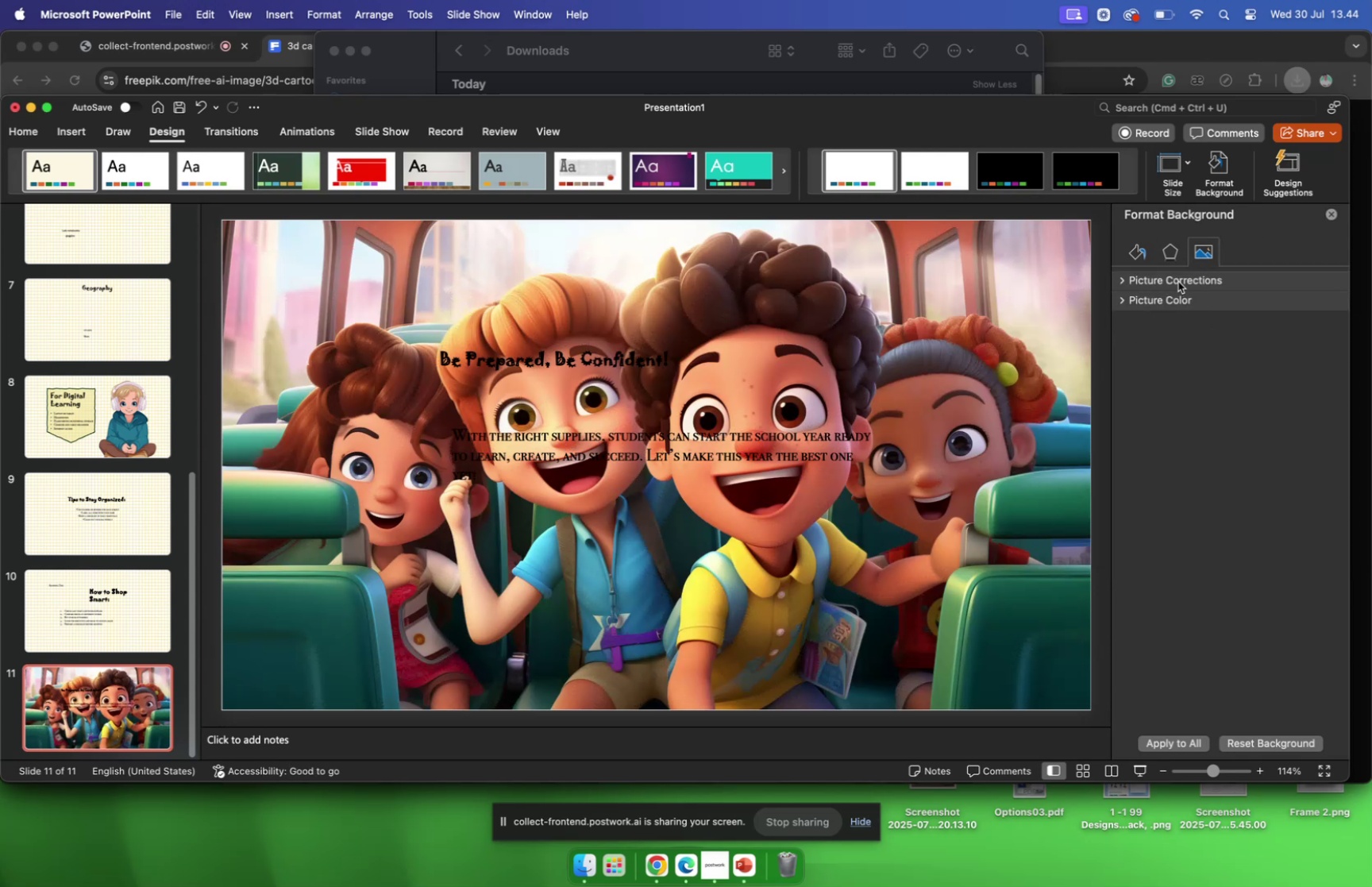 
left_click([1178, 281])
 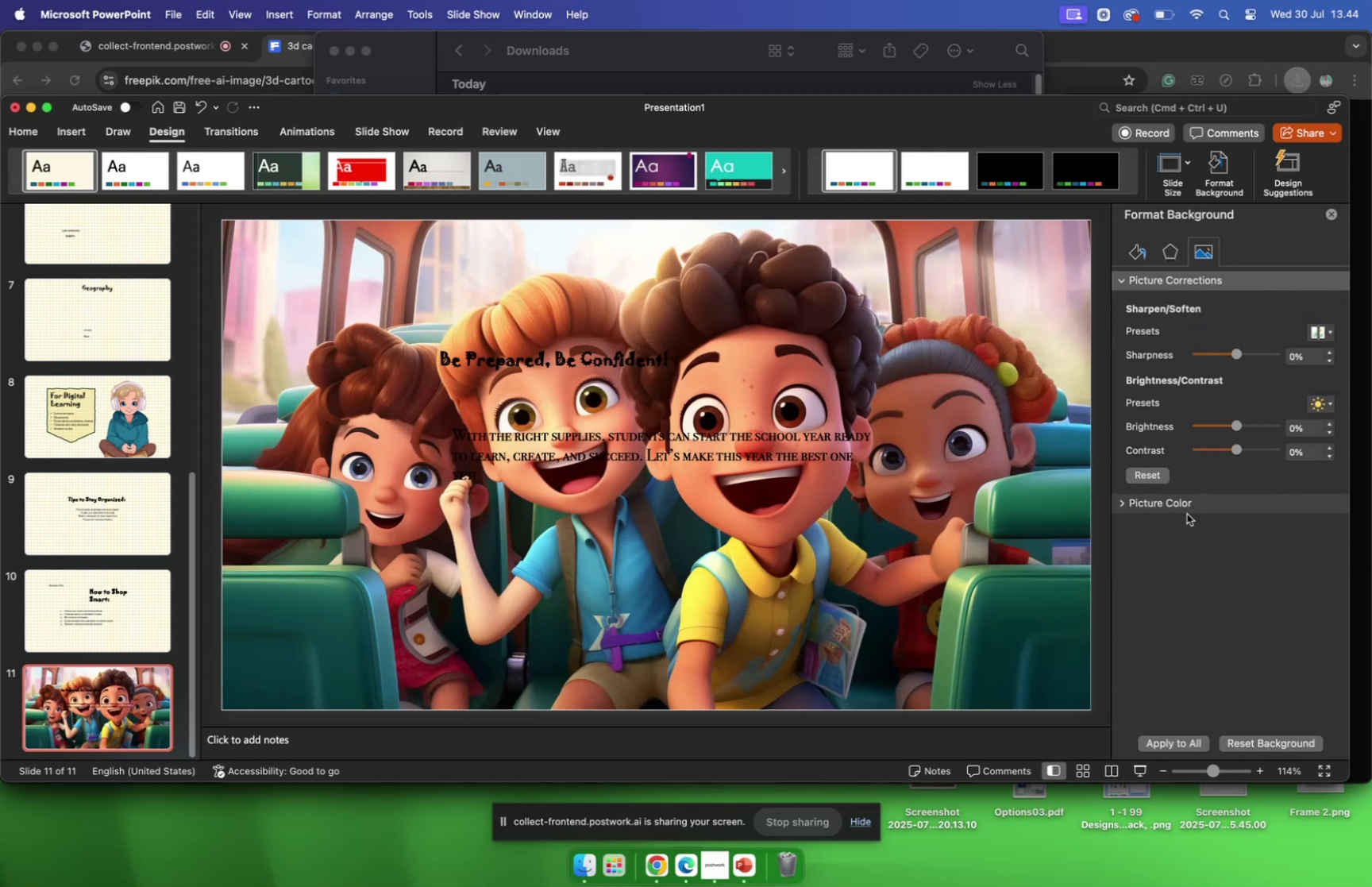 
left_click([1183, 507])
 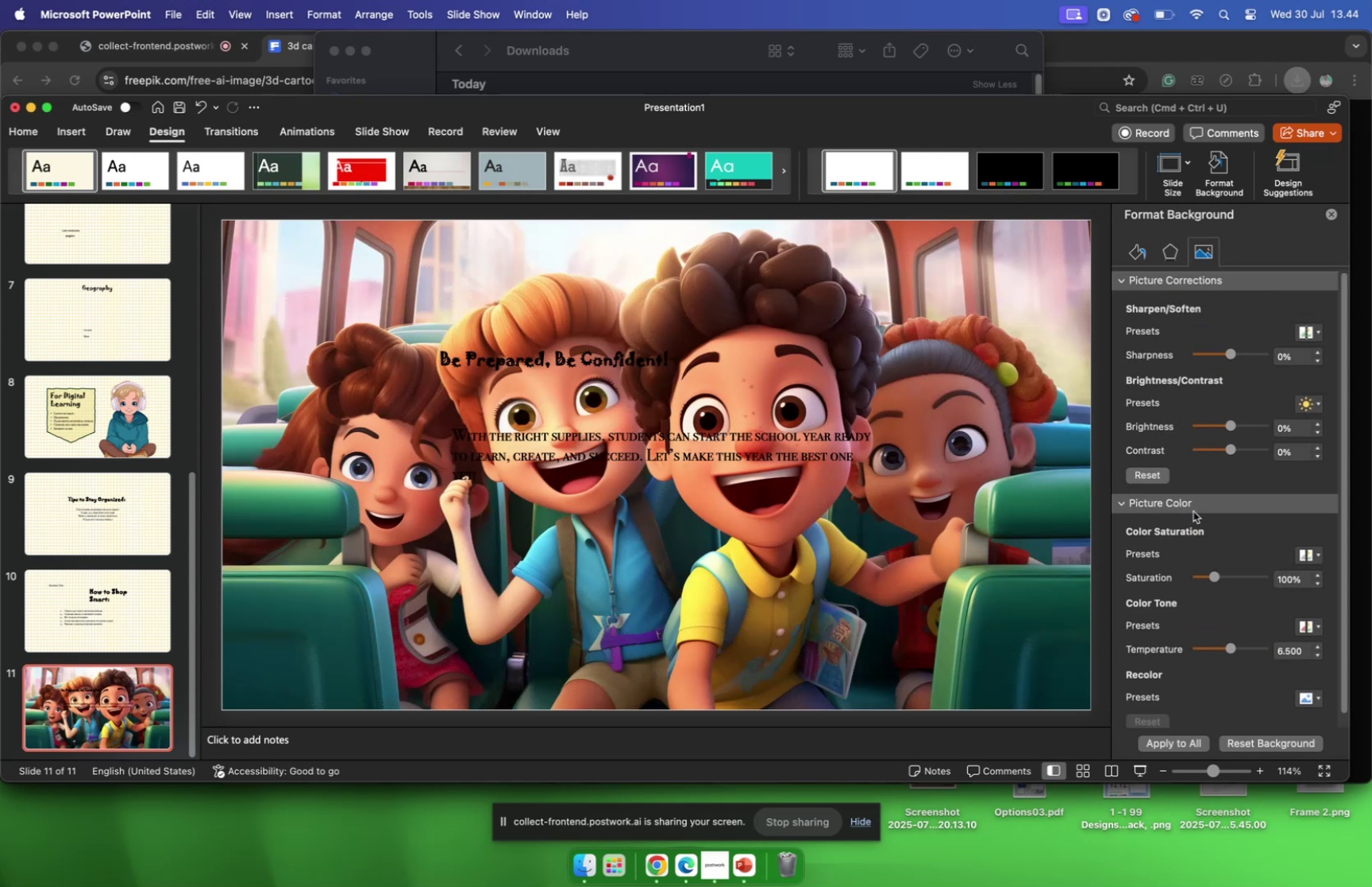 
scroll: coordinate [1194, 506], scroll_direction: down, amount: 17.0
 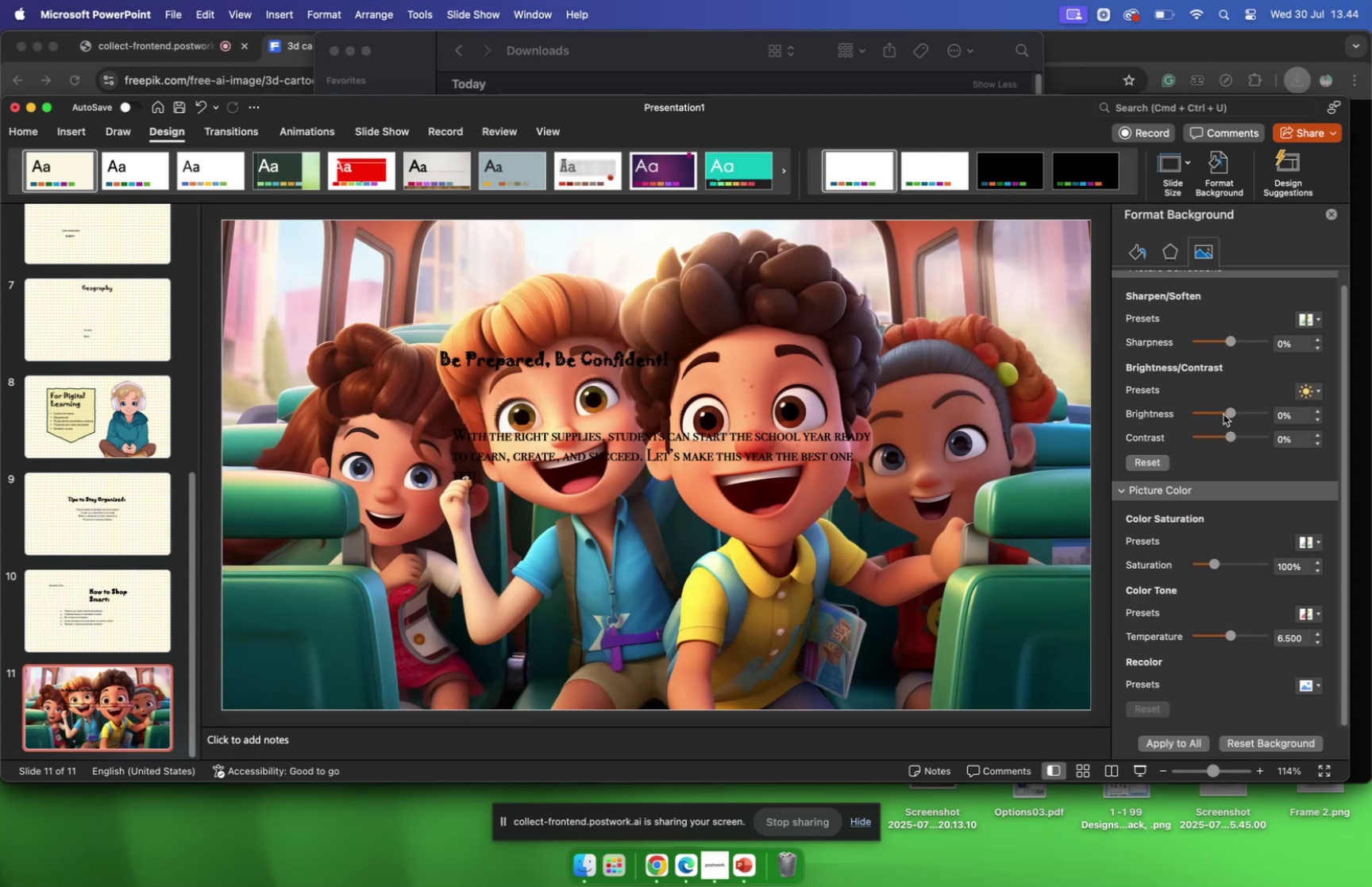 
left_click_drag(start_coordinate=[1231, 412], to_coordinate=[1235, 426])
 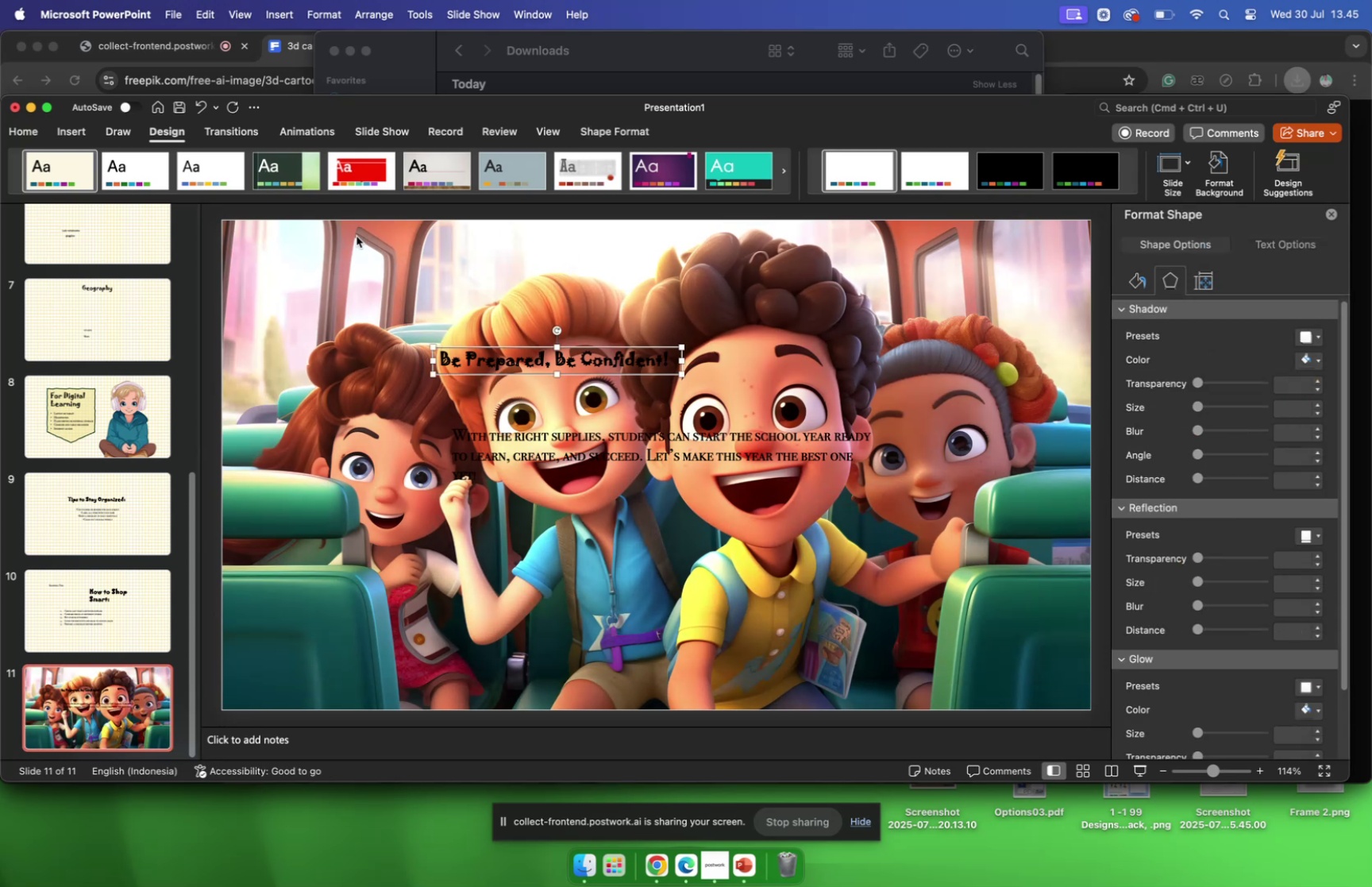 
left_click([19, 135])
 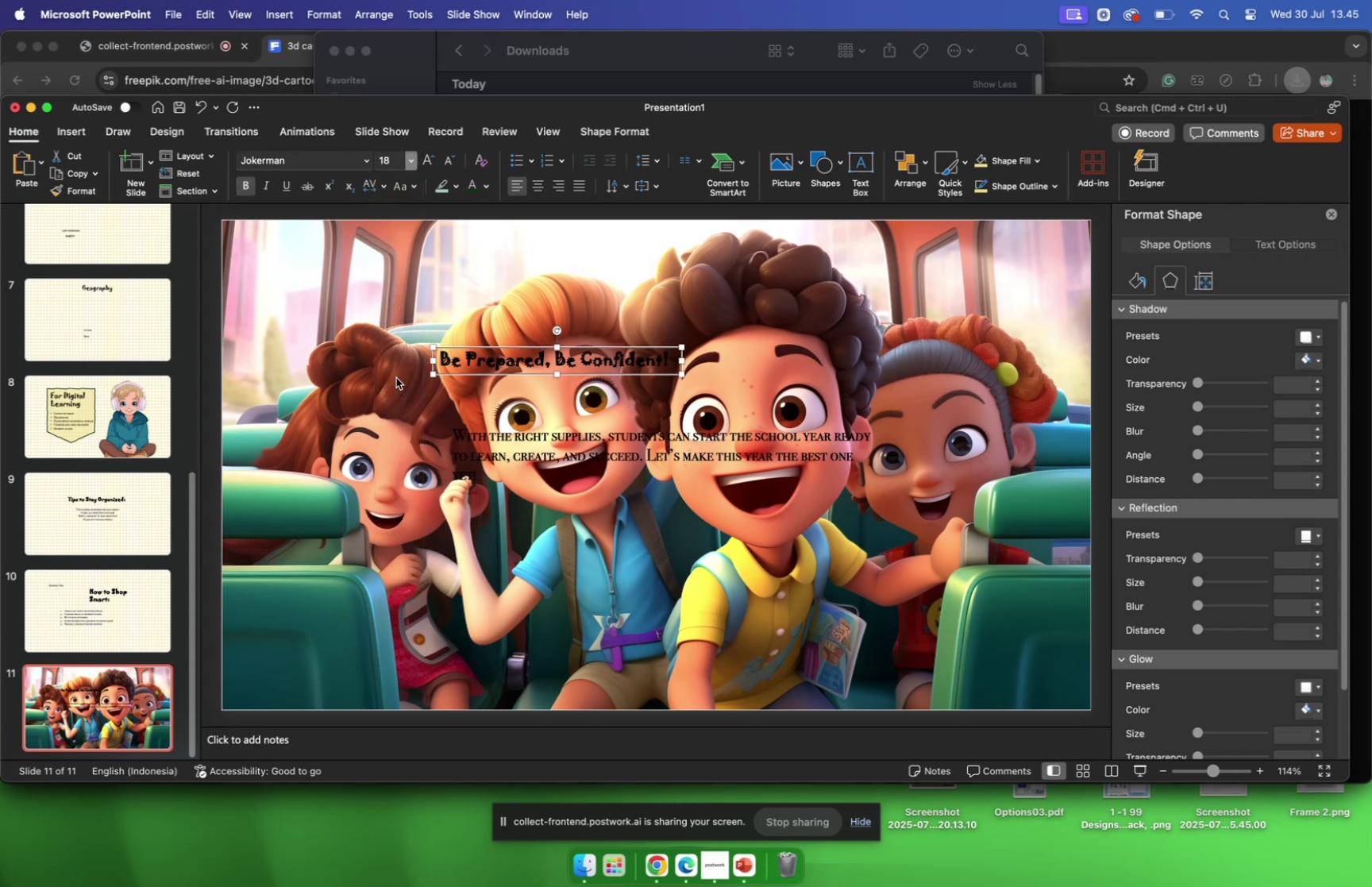 
left_click_drag(start_coordinate=[686, 384], to_coordinate=[789, 378])
 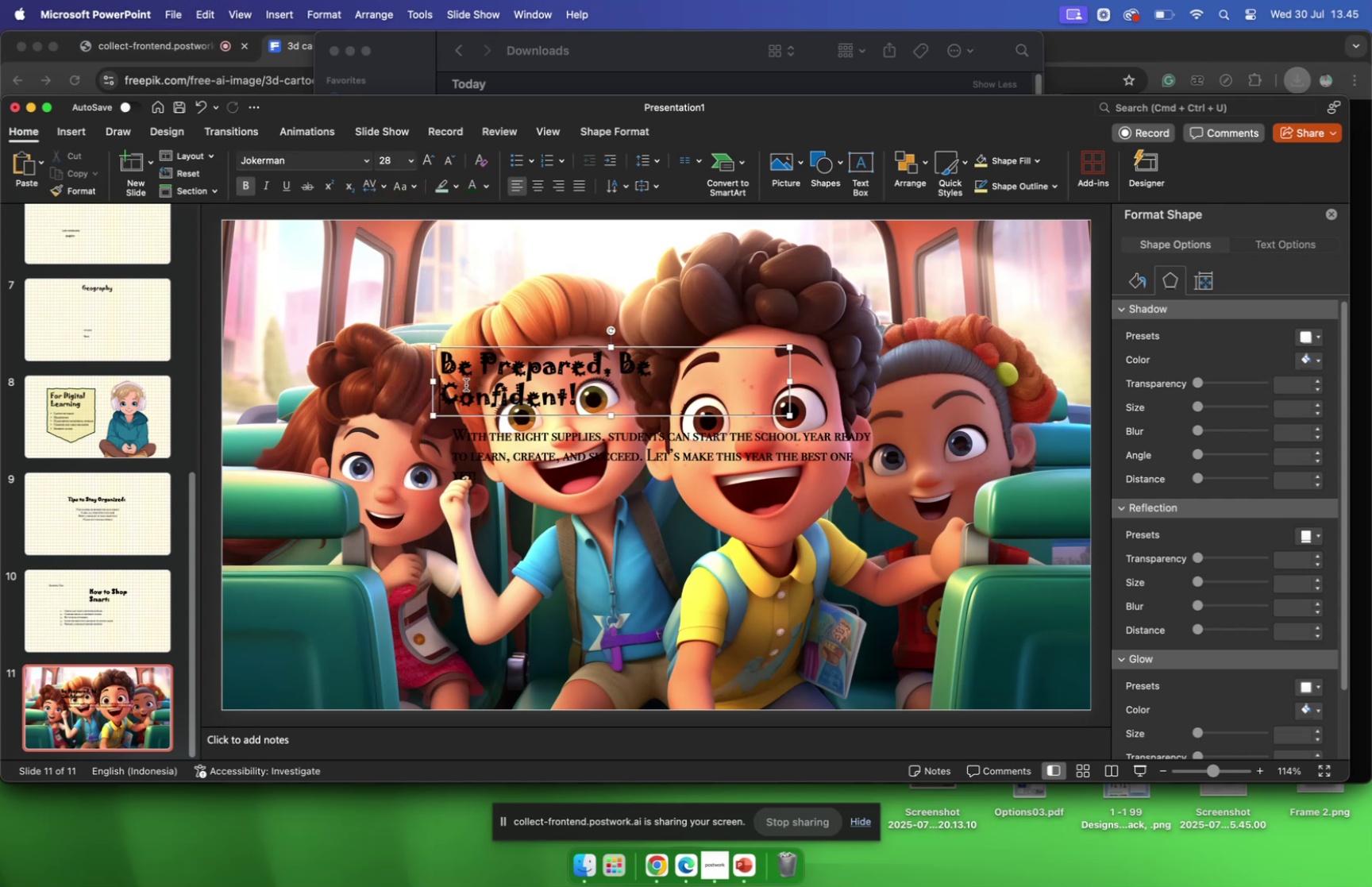 
key(Backspace)
 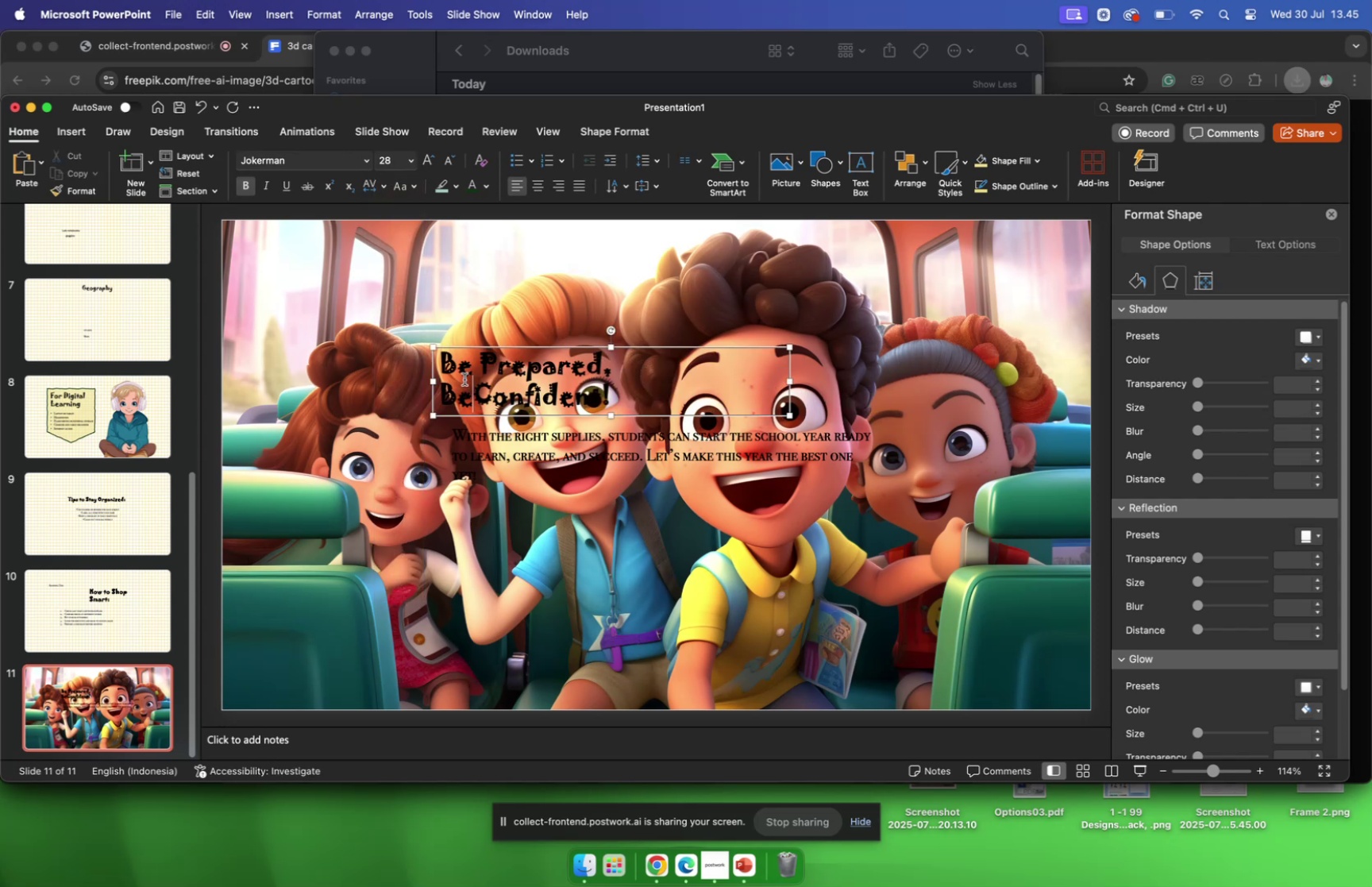 
key(Space)
 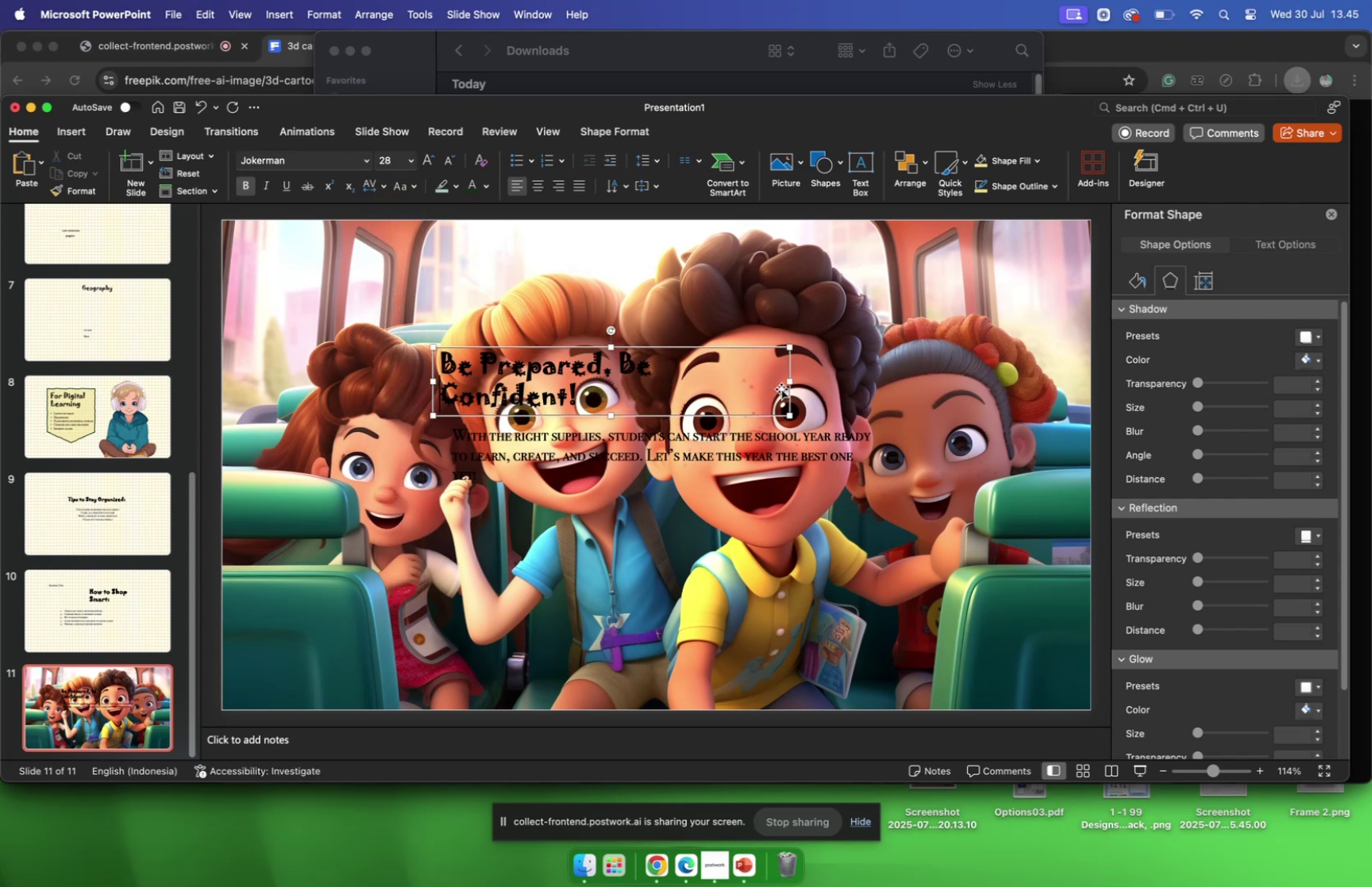 
left_click_drag(start_coordinate=[791, 380], to_coordinate=[832, 376])
 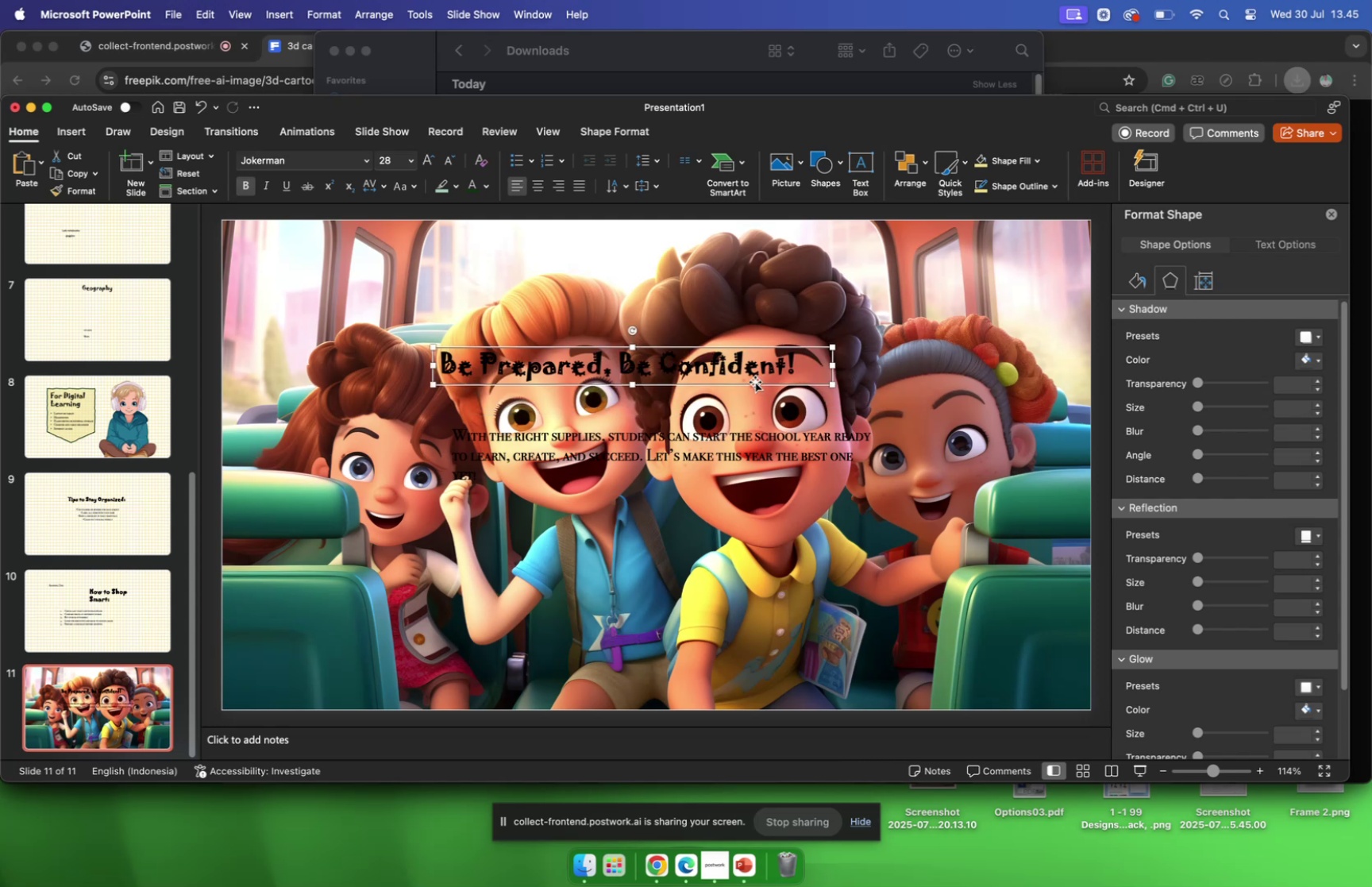 
left_click_drag(start_coordinate=[755, 381], to_coordinate=[789, 413])
 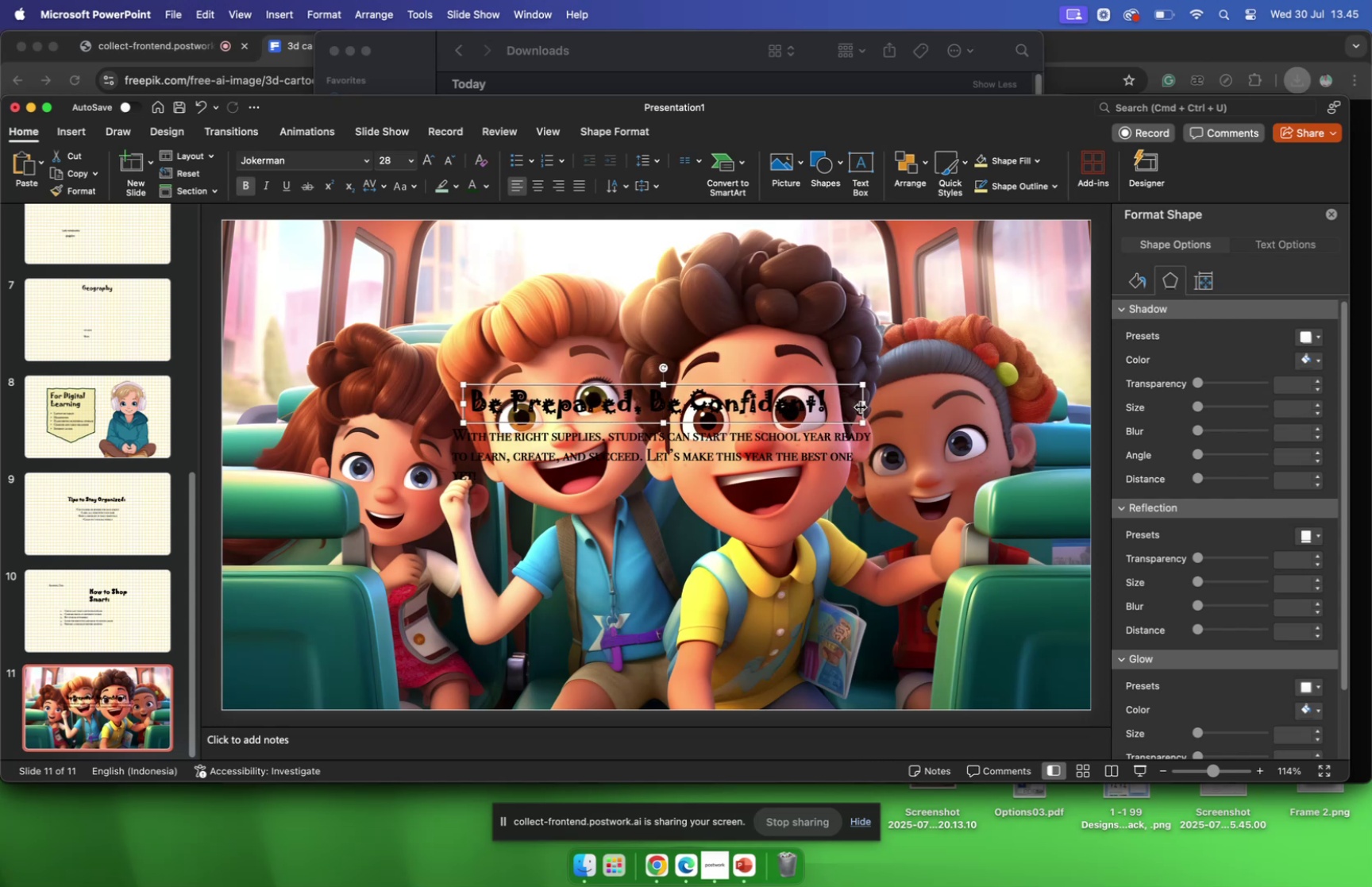 
left_click_drag(start_coordinate=[861, 407], to_coordinate=[834, 407])
 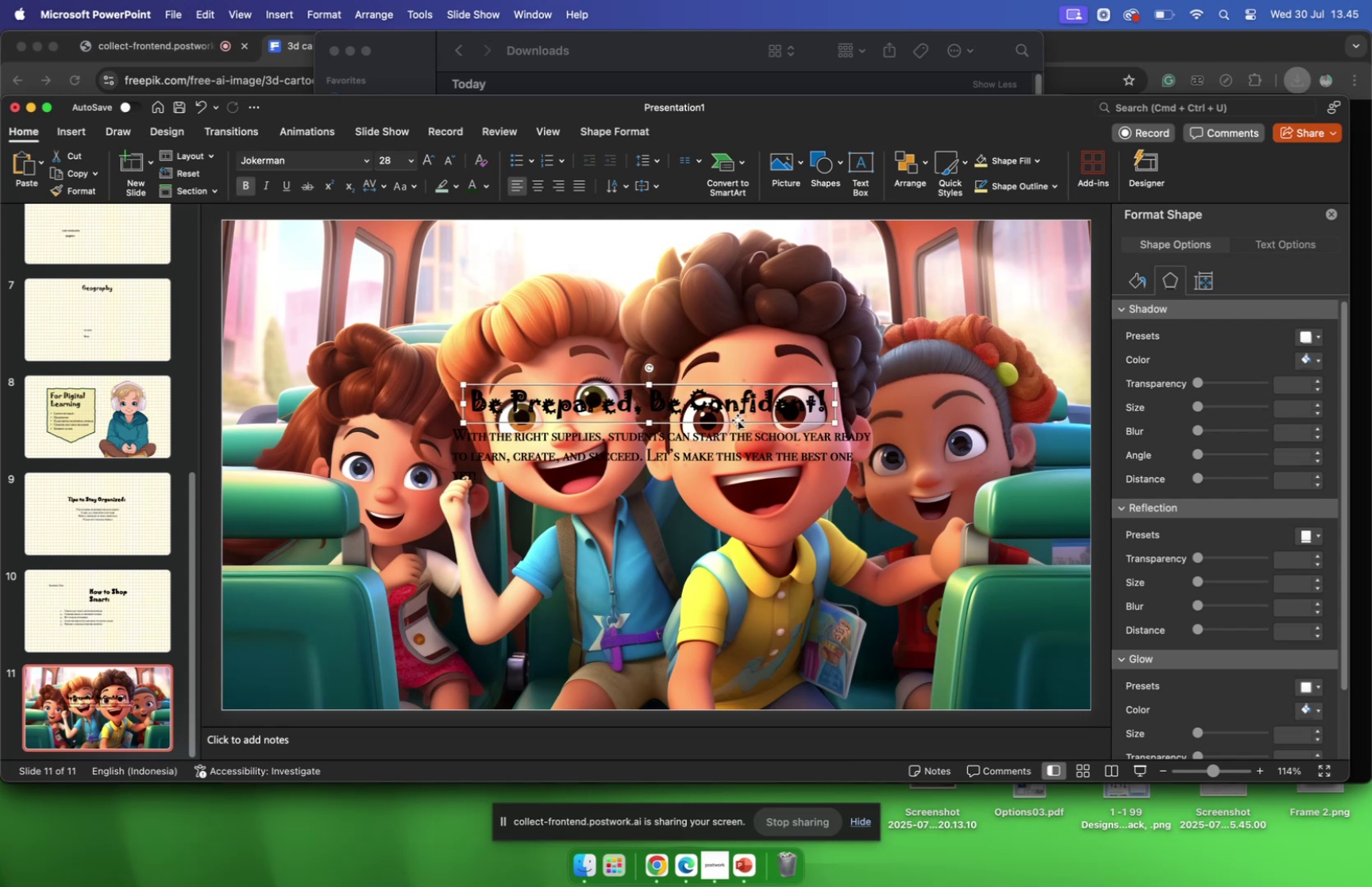 
left_click_drag(start_coordinate=[738, 422], to_coordinate=[786, 422])
 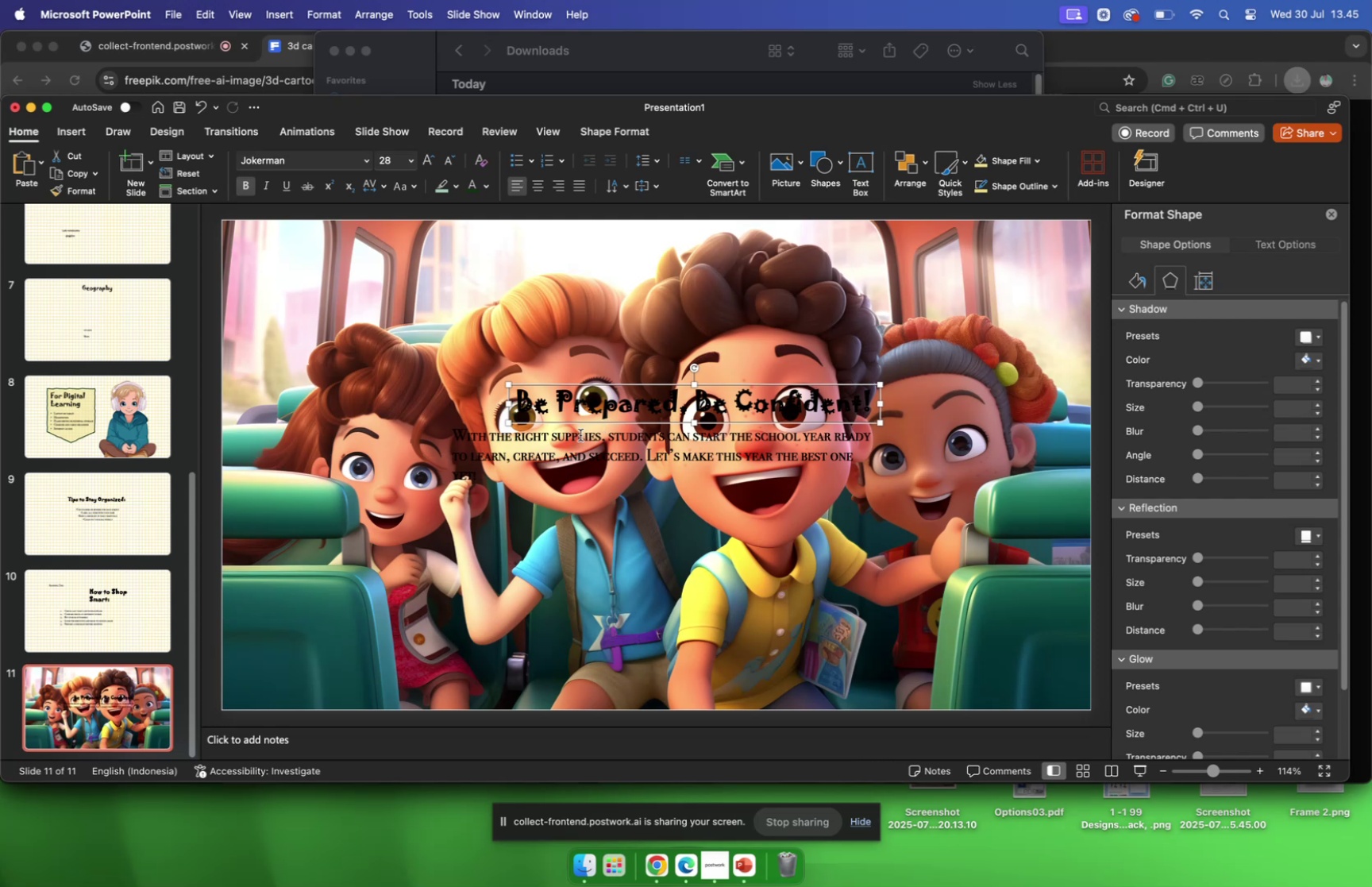 
left_click([657, 472])
 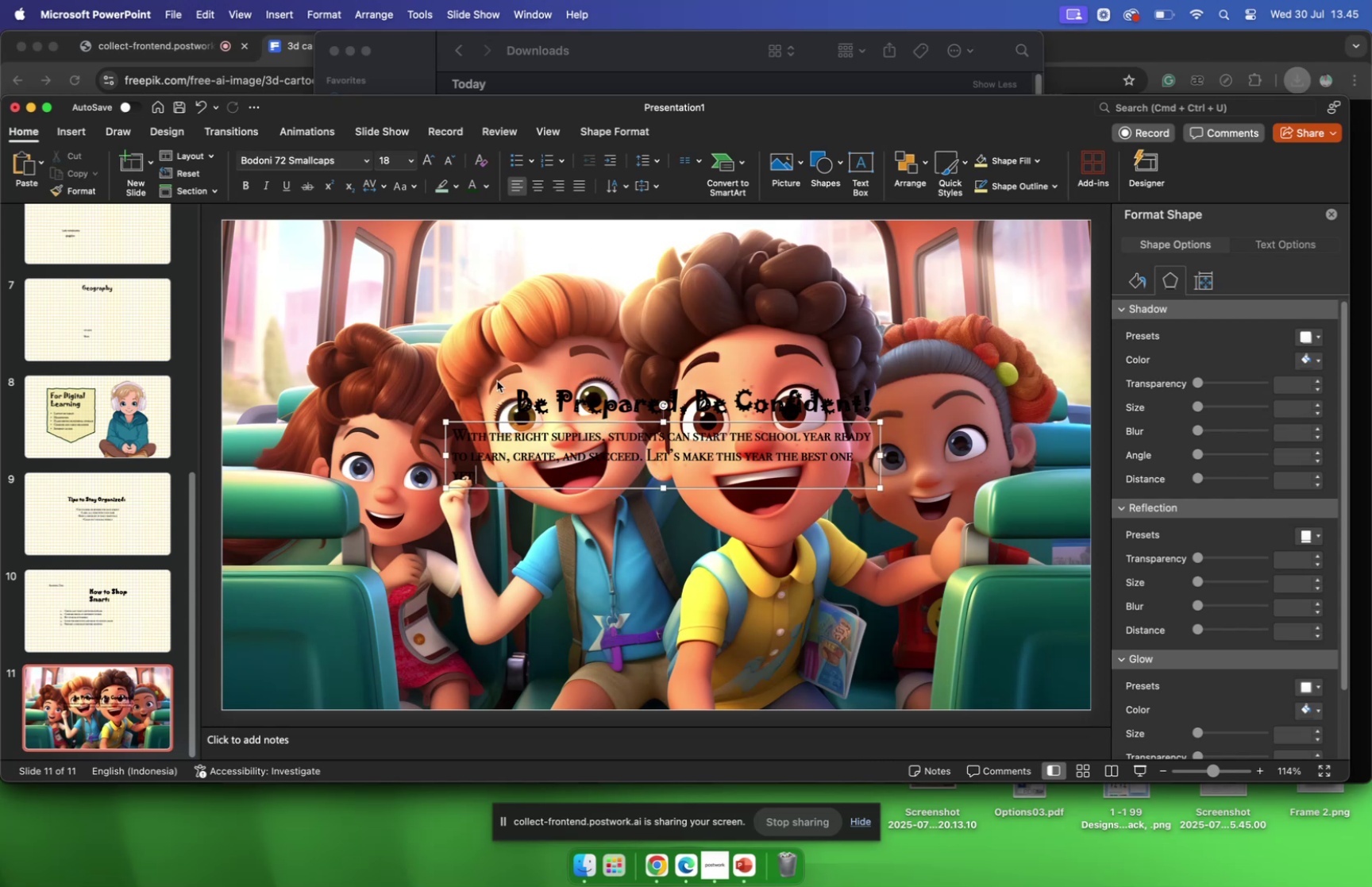 
left_click([483, 420])
 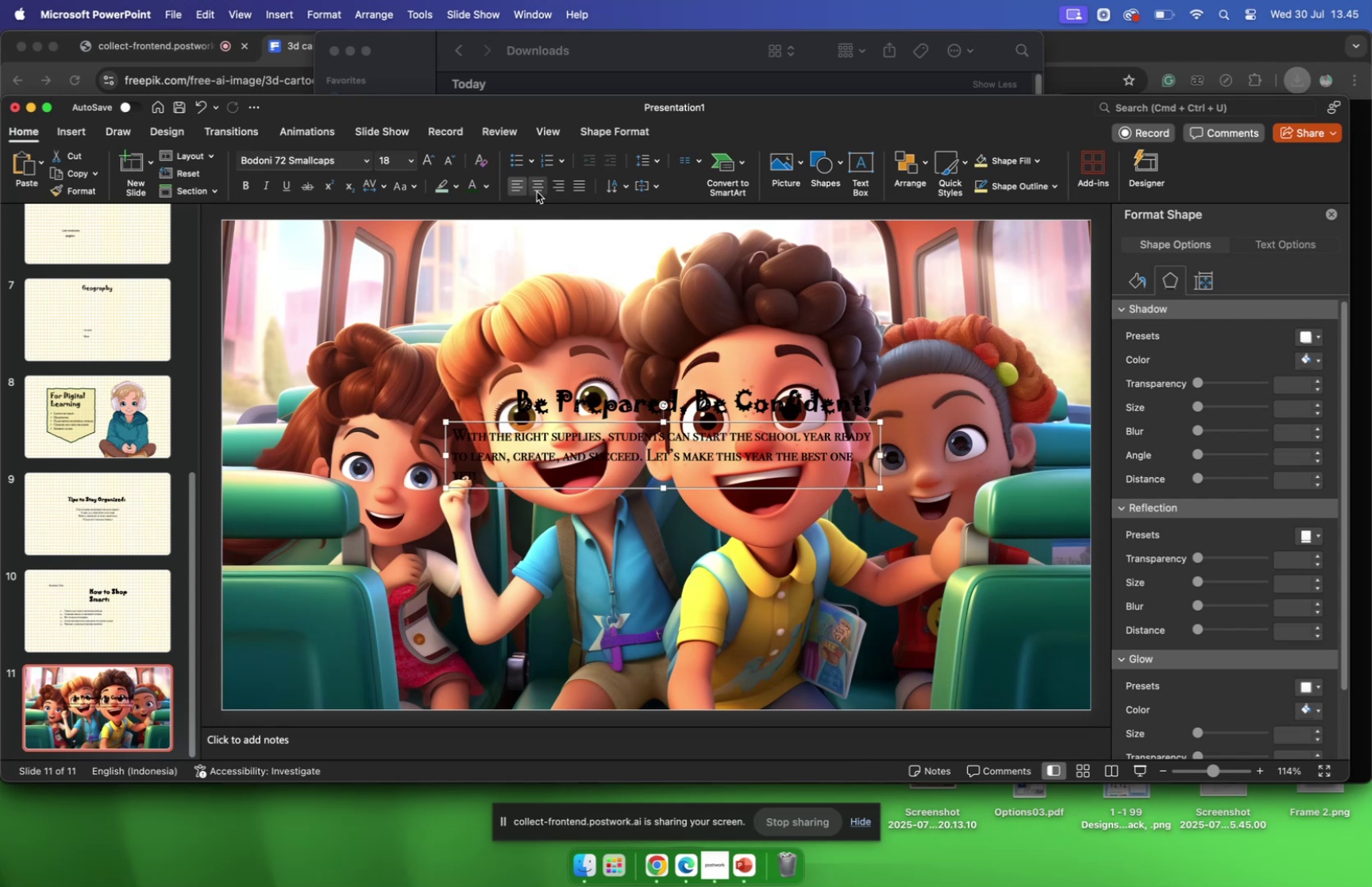 
left_click([537, 191])
 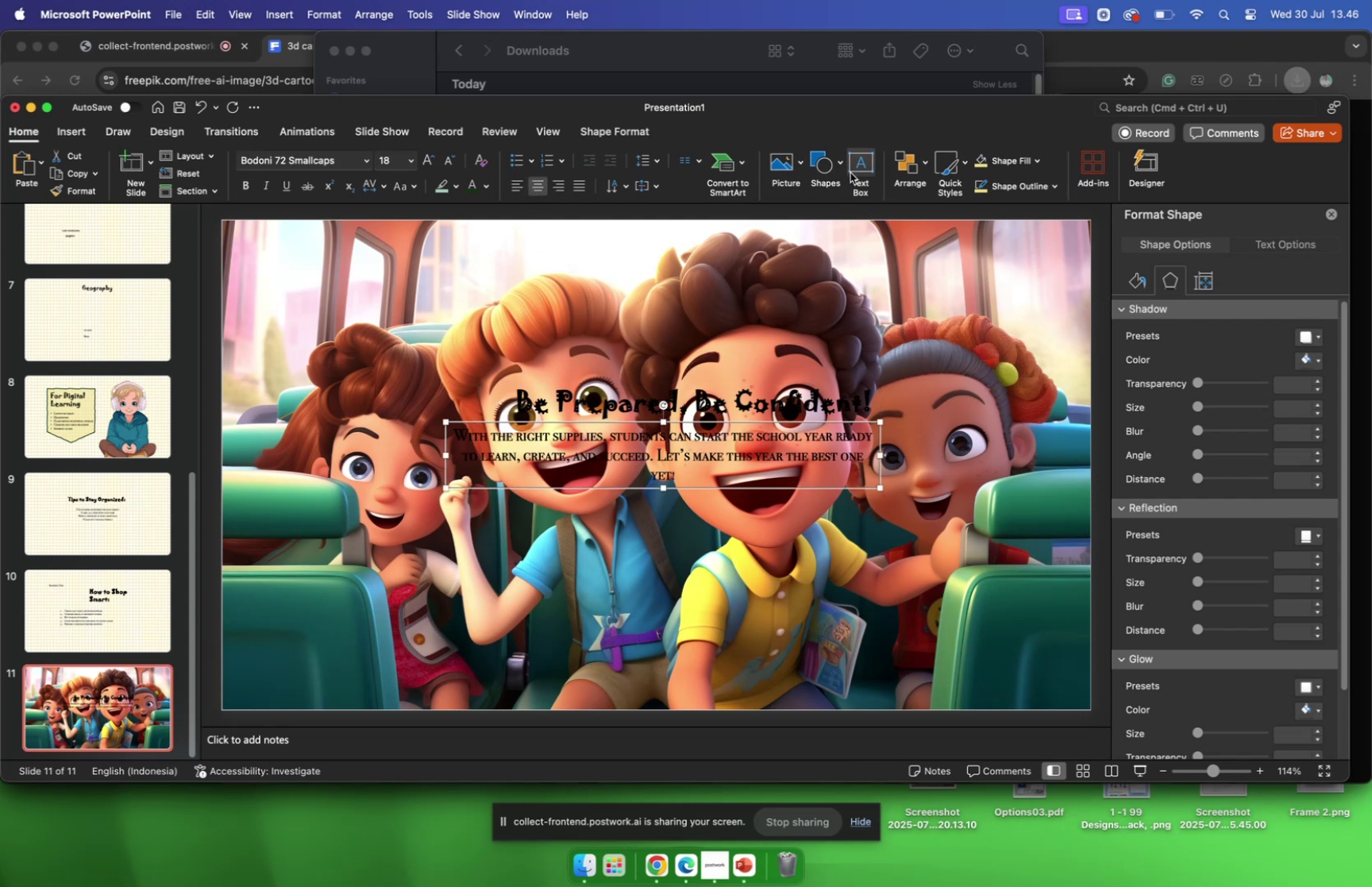 
left_click([834, 167])
 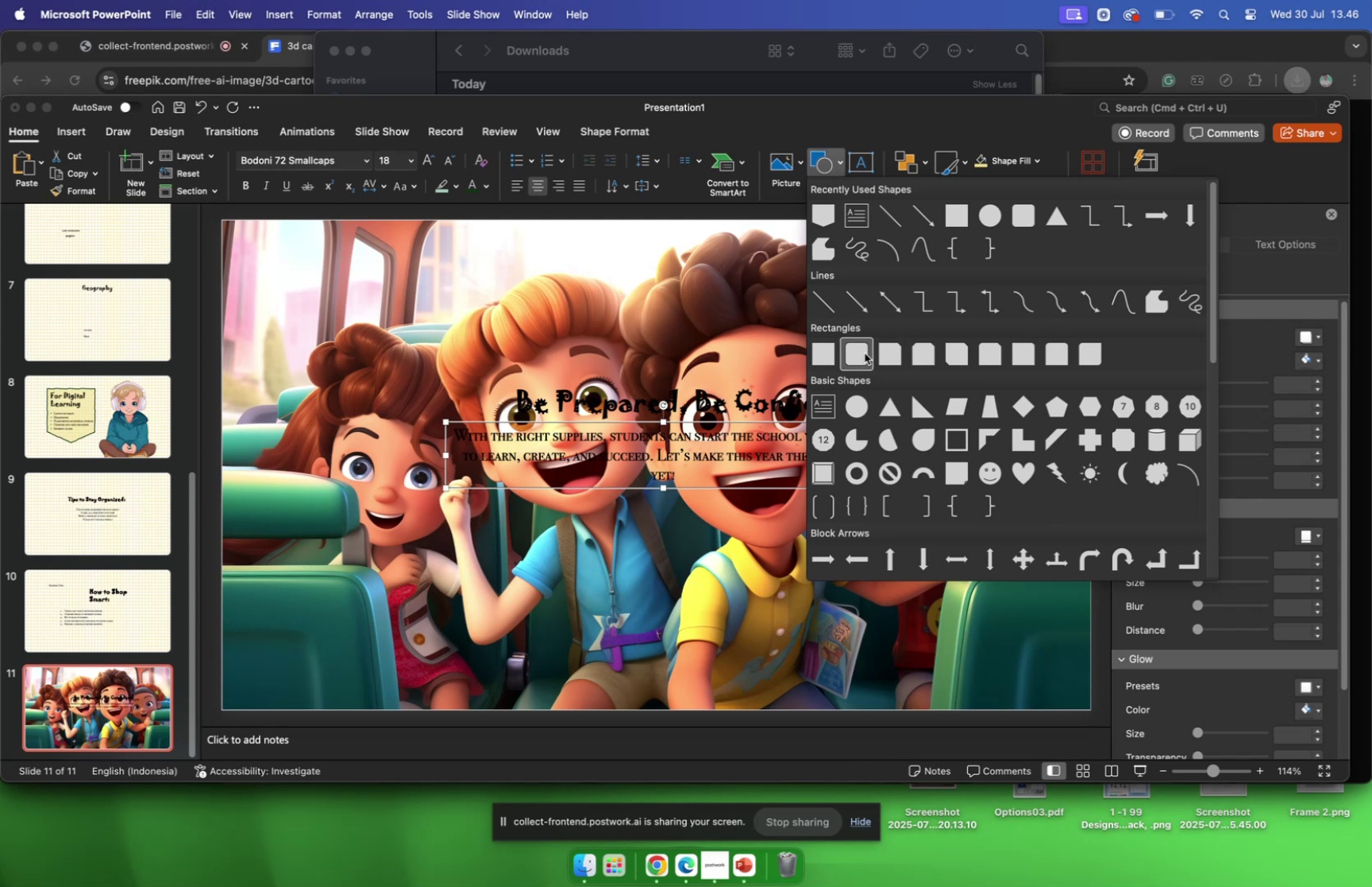 
left_click([865, 353])
 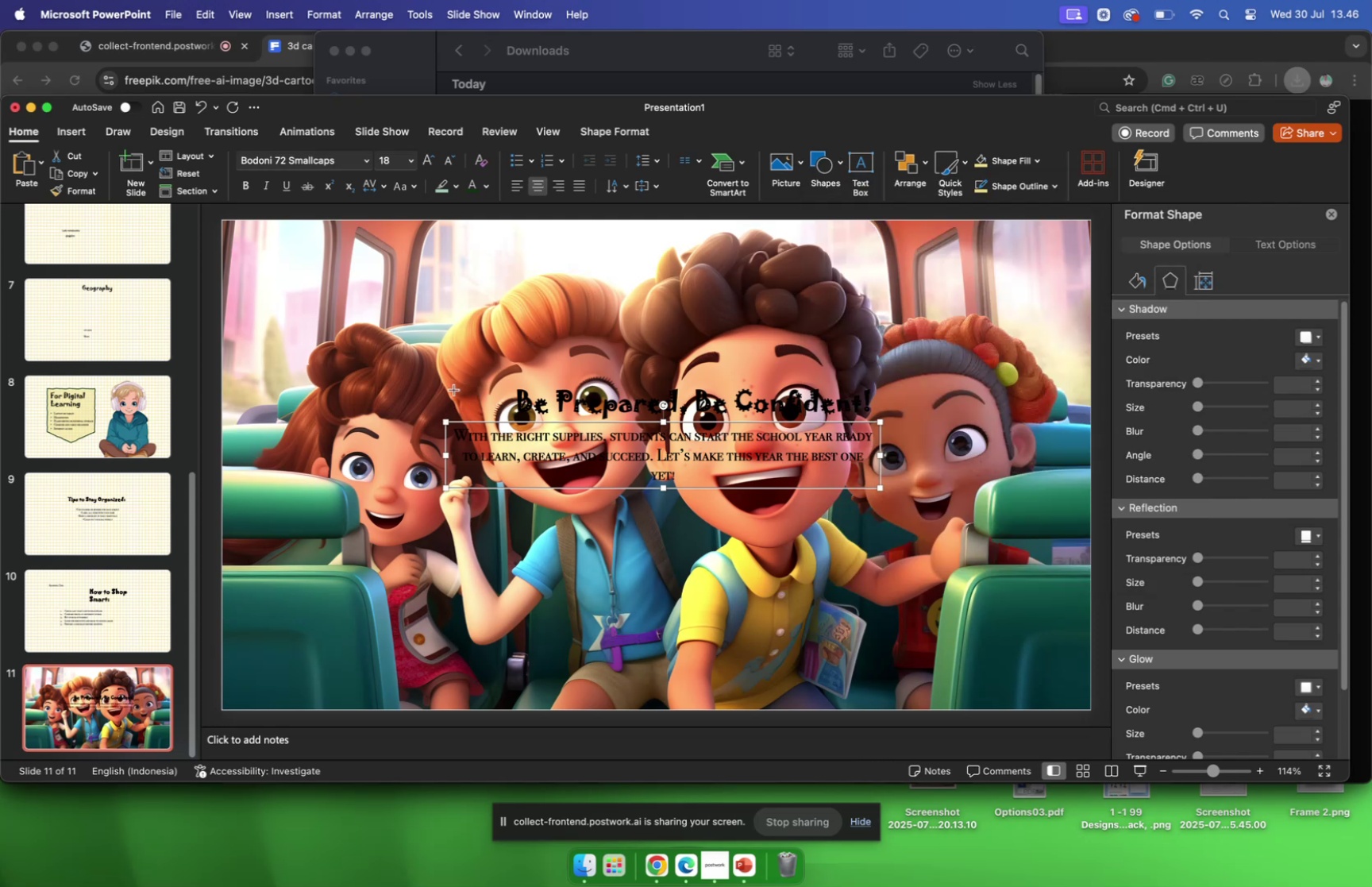 
left_click_drag(start_coordinate=[433, 422], to_coordinate=[913, 487])
 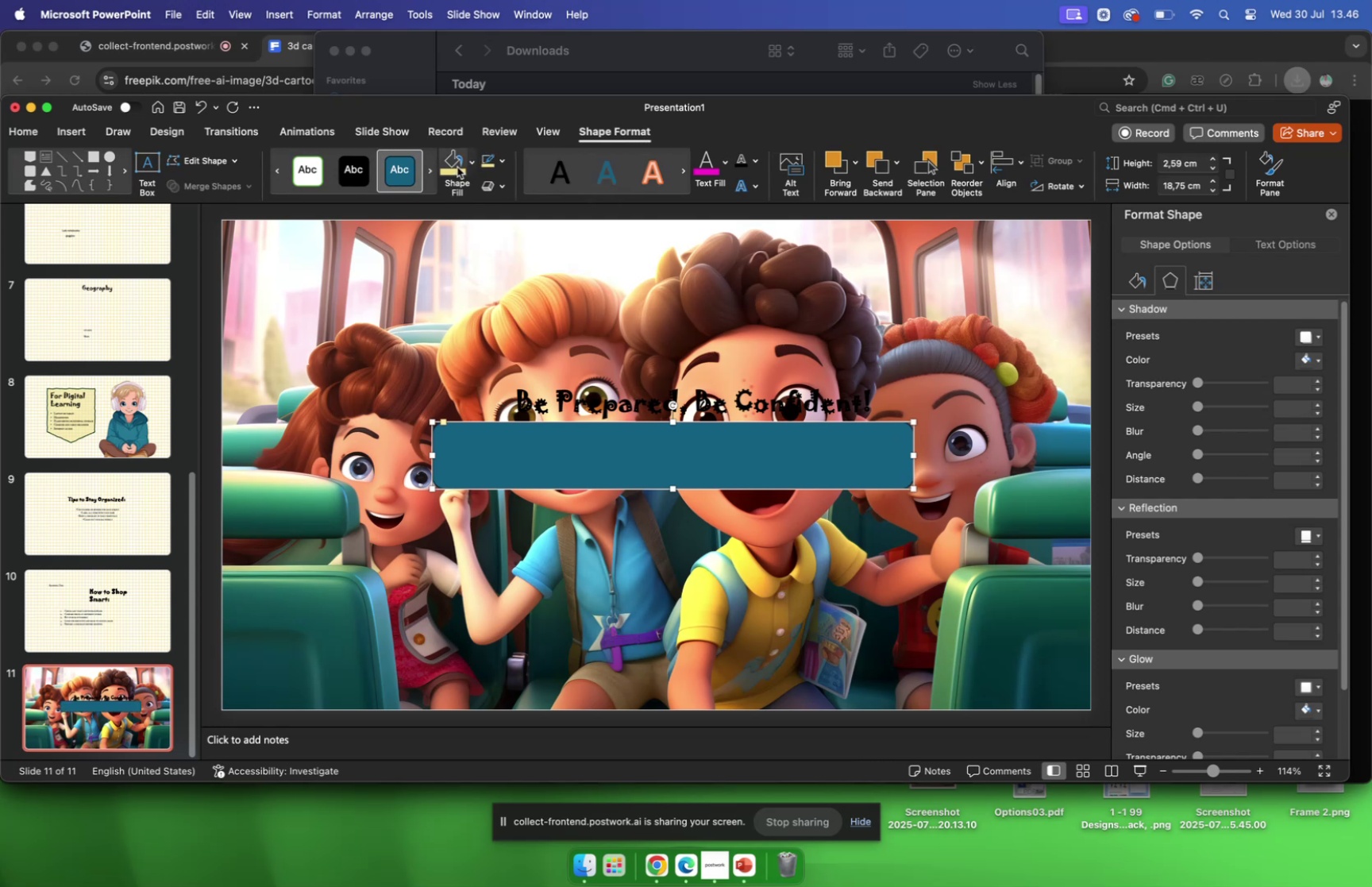 
wait(8.11)
 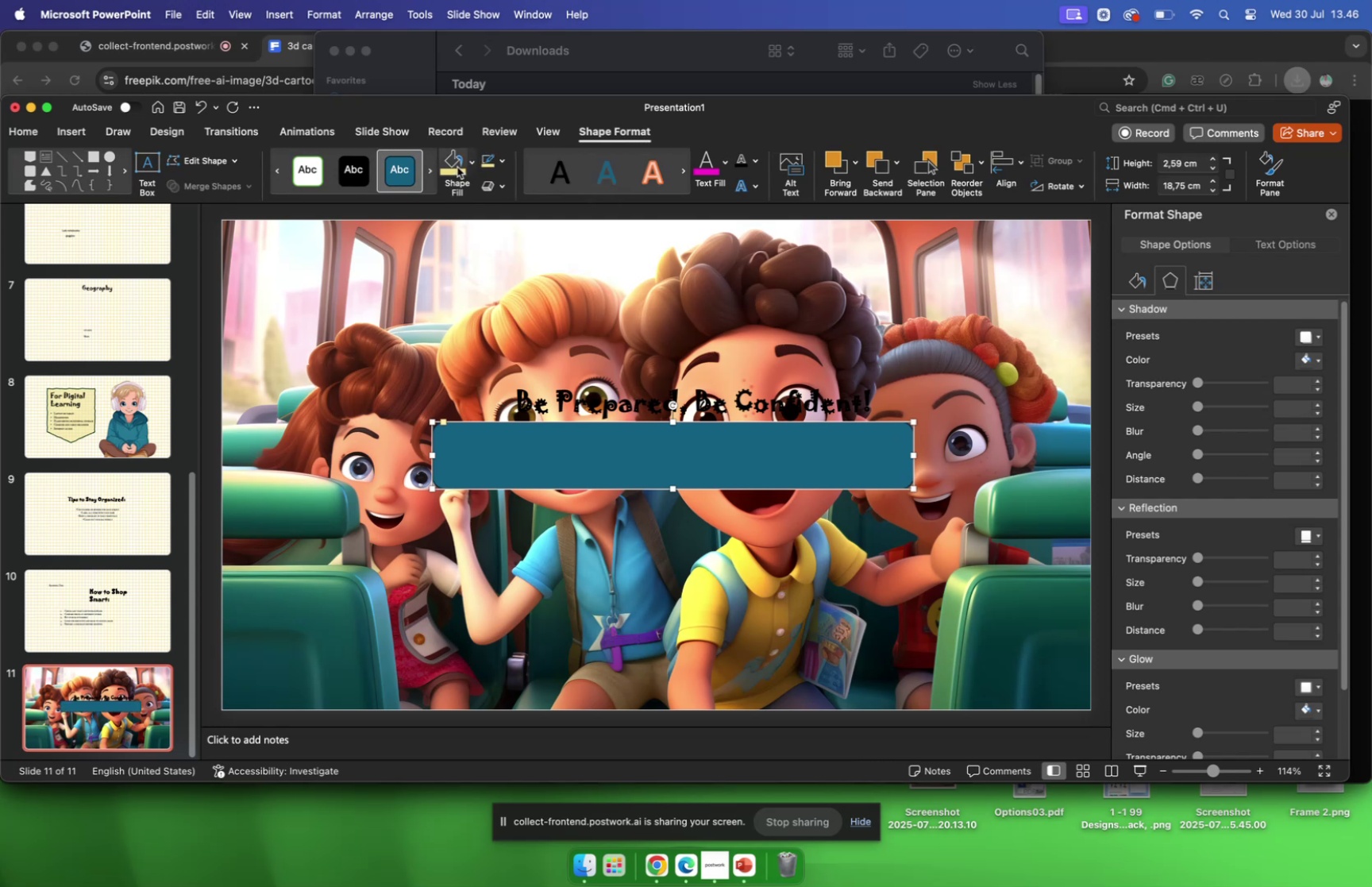 
left_click([522, 381])
 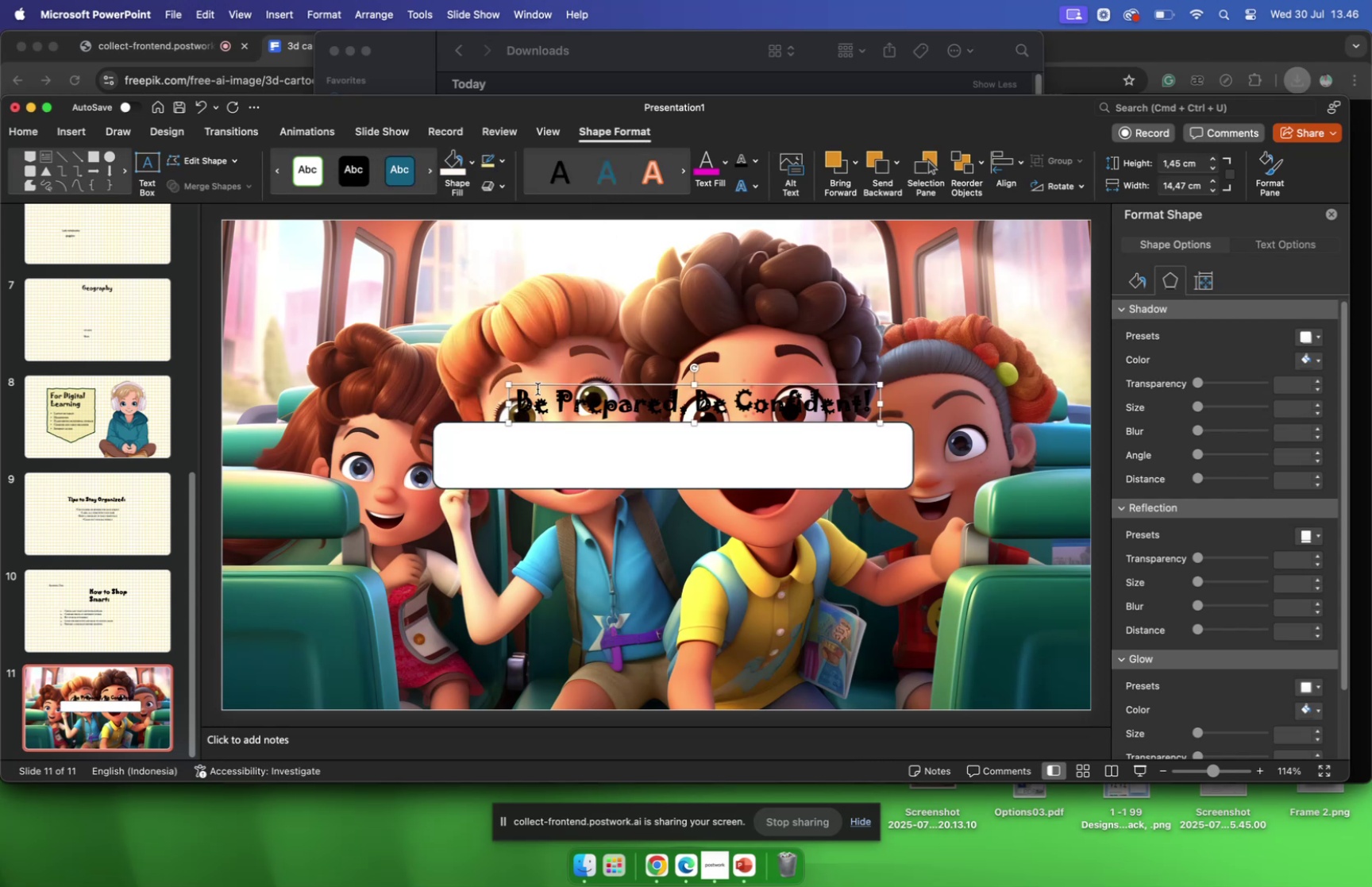 
left_click([539, 386])
 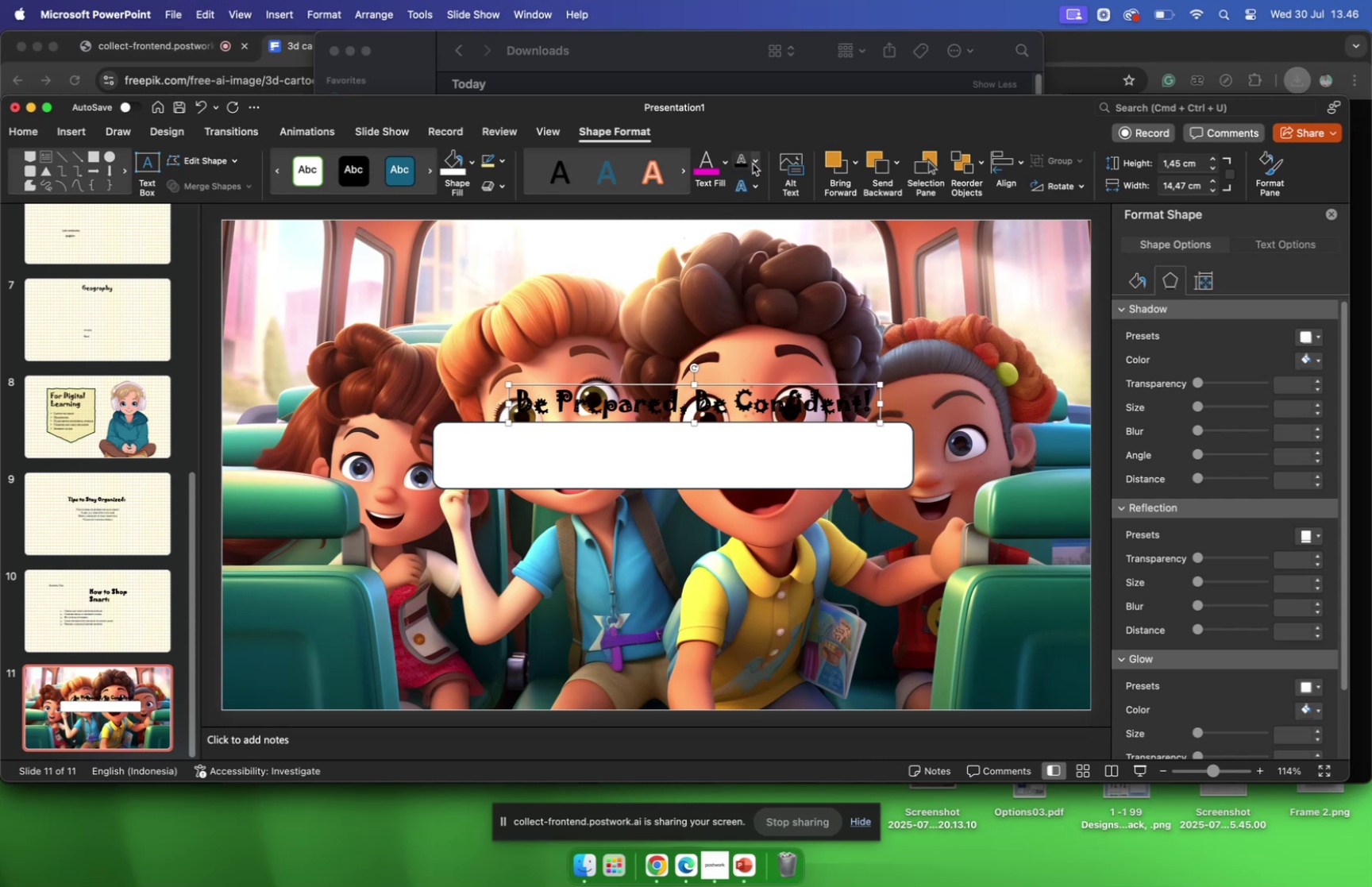 
left_click([753, 164])
 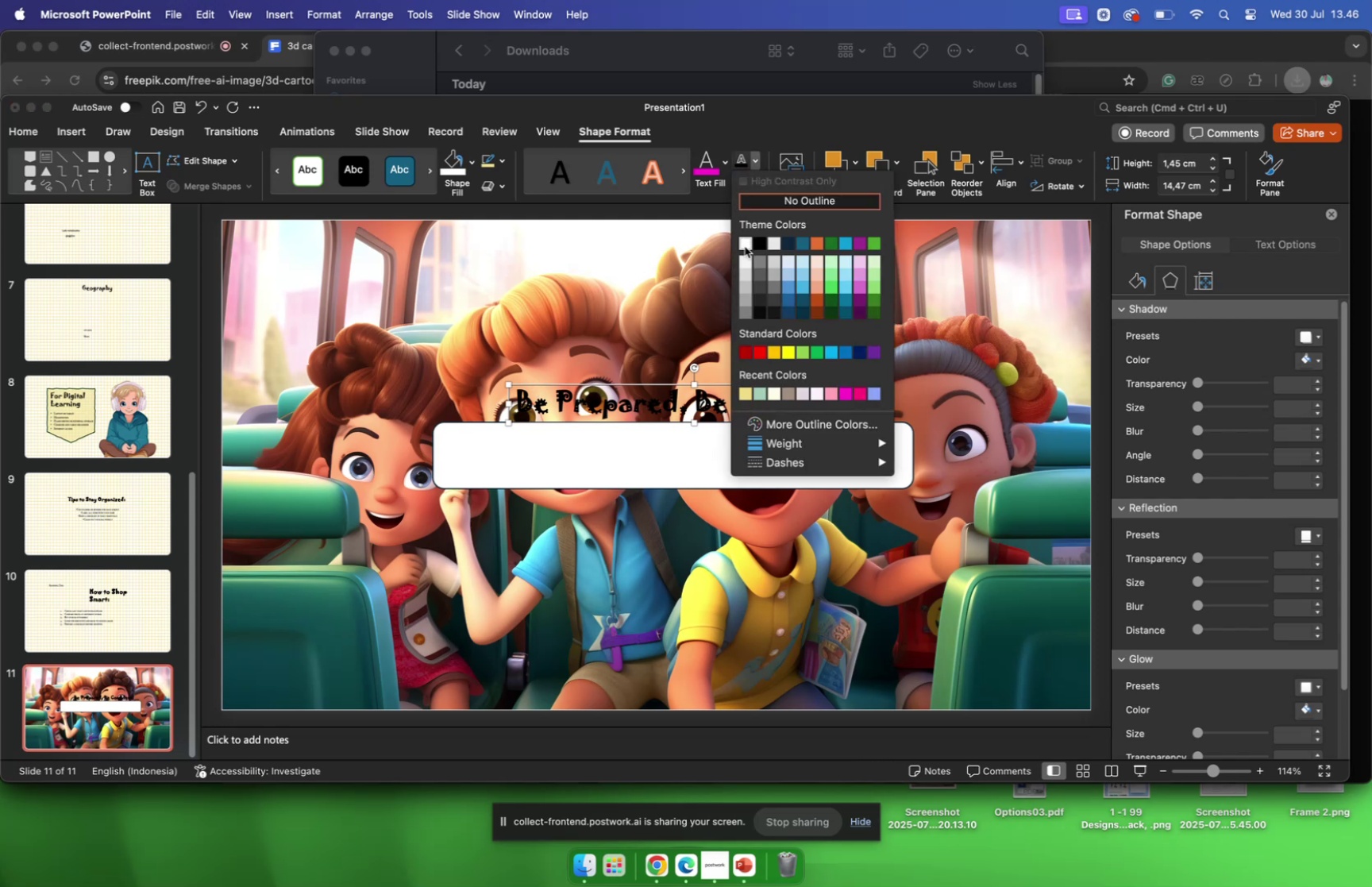 
left_click([745, 246])
 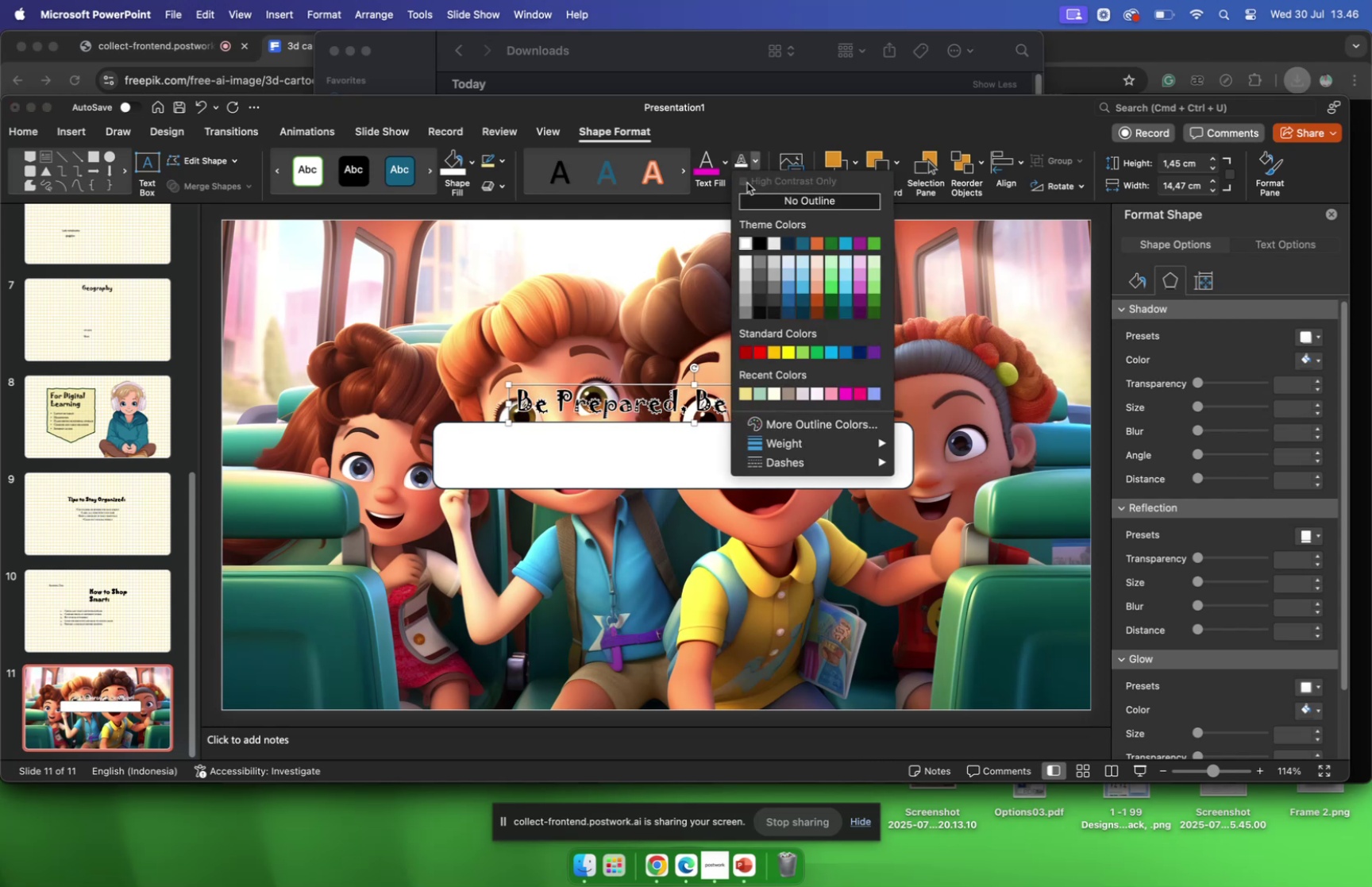 
wait(5.78)
 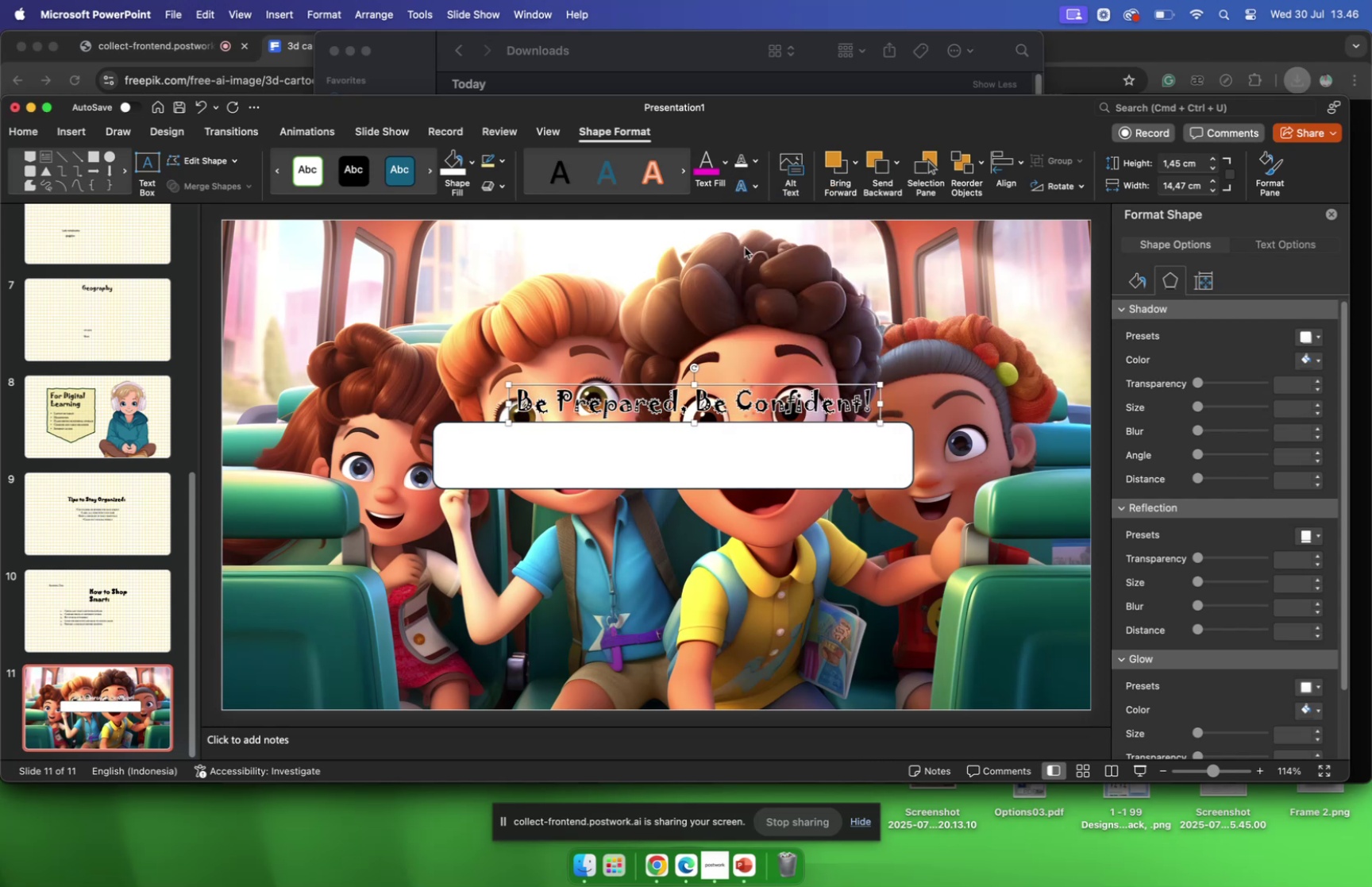 
left_click([755, 203])
 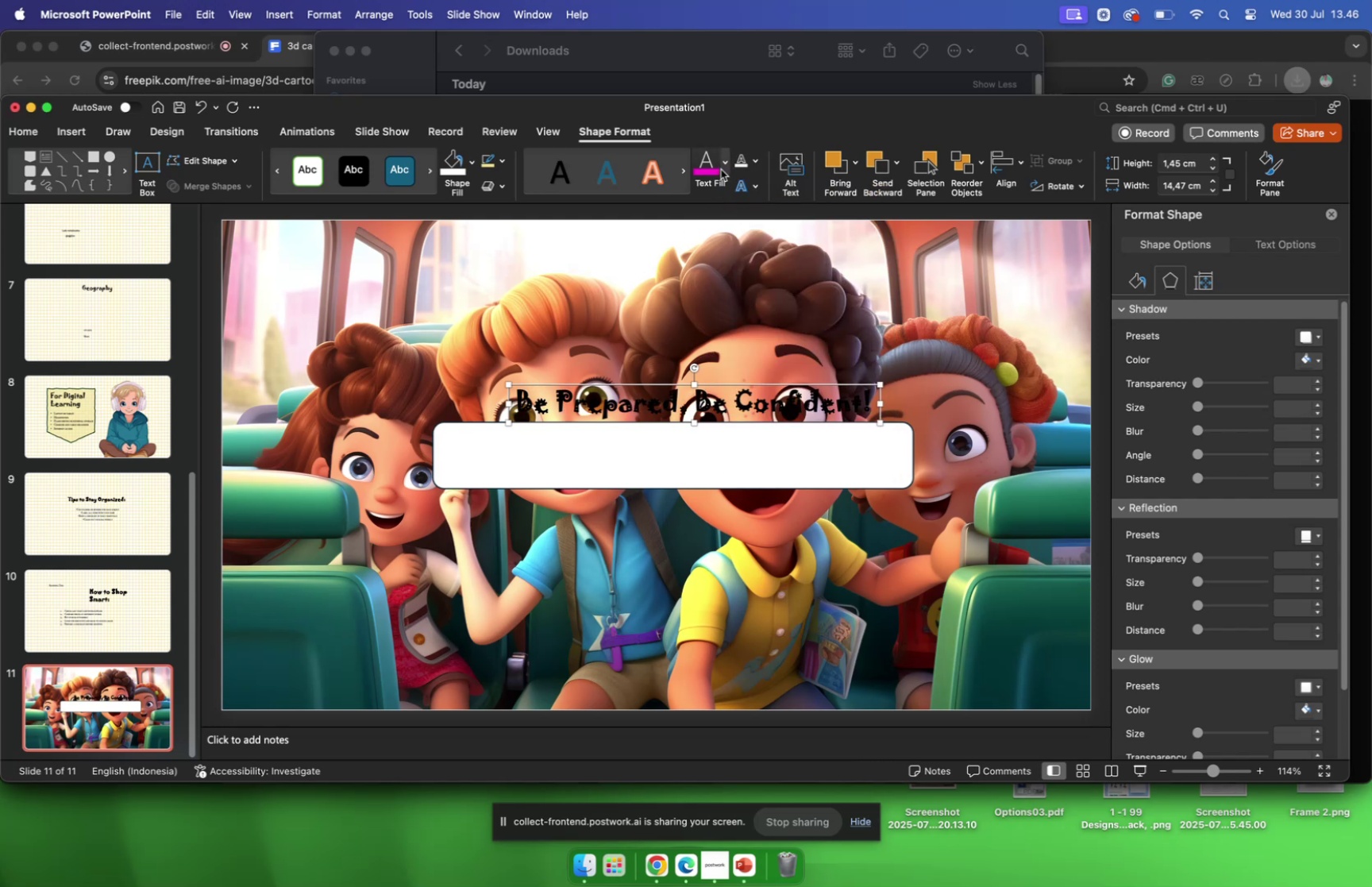 
left_click([721, 169])
 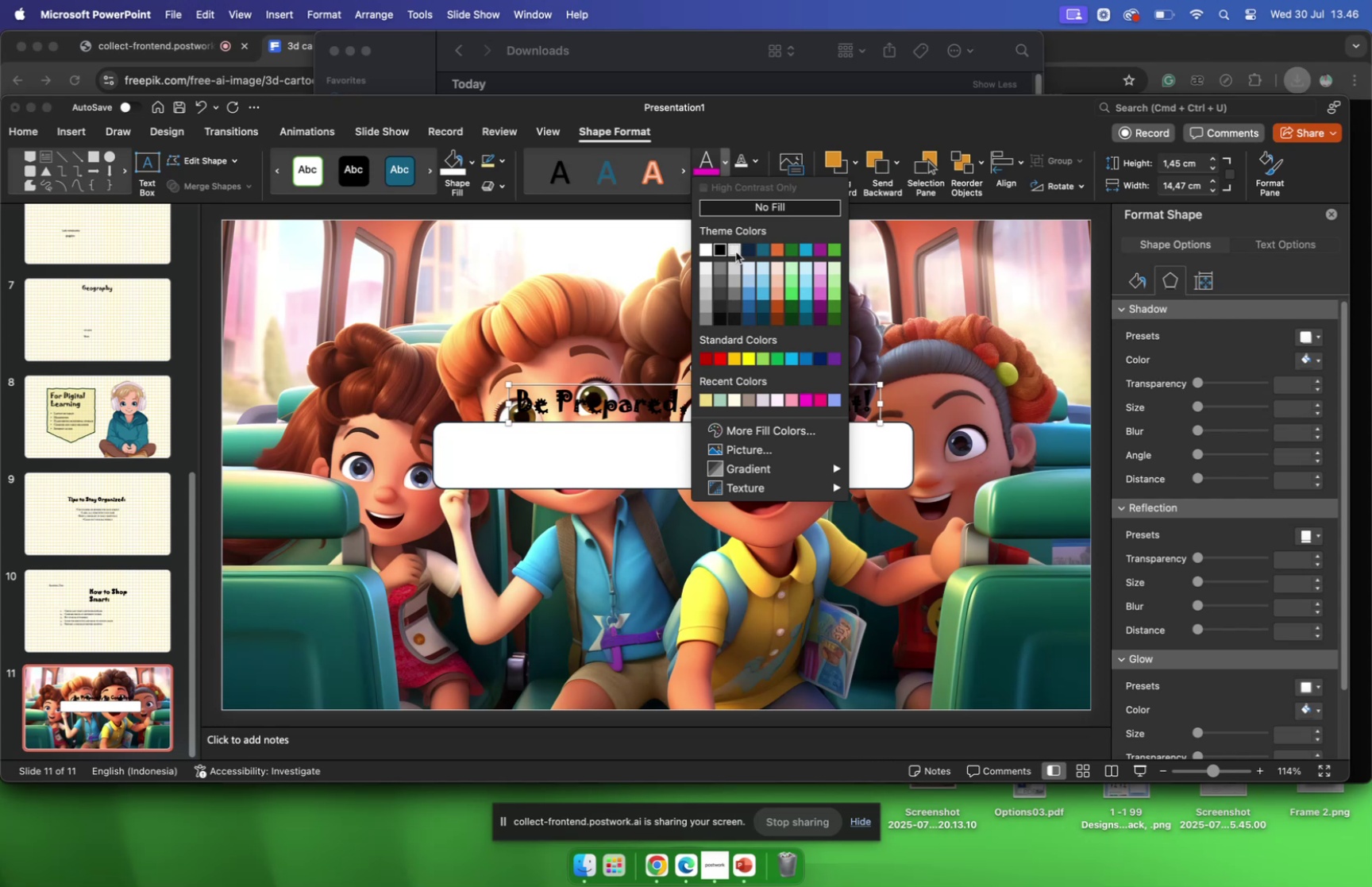 
left_click([736, 252])
 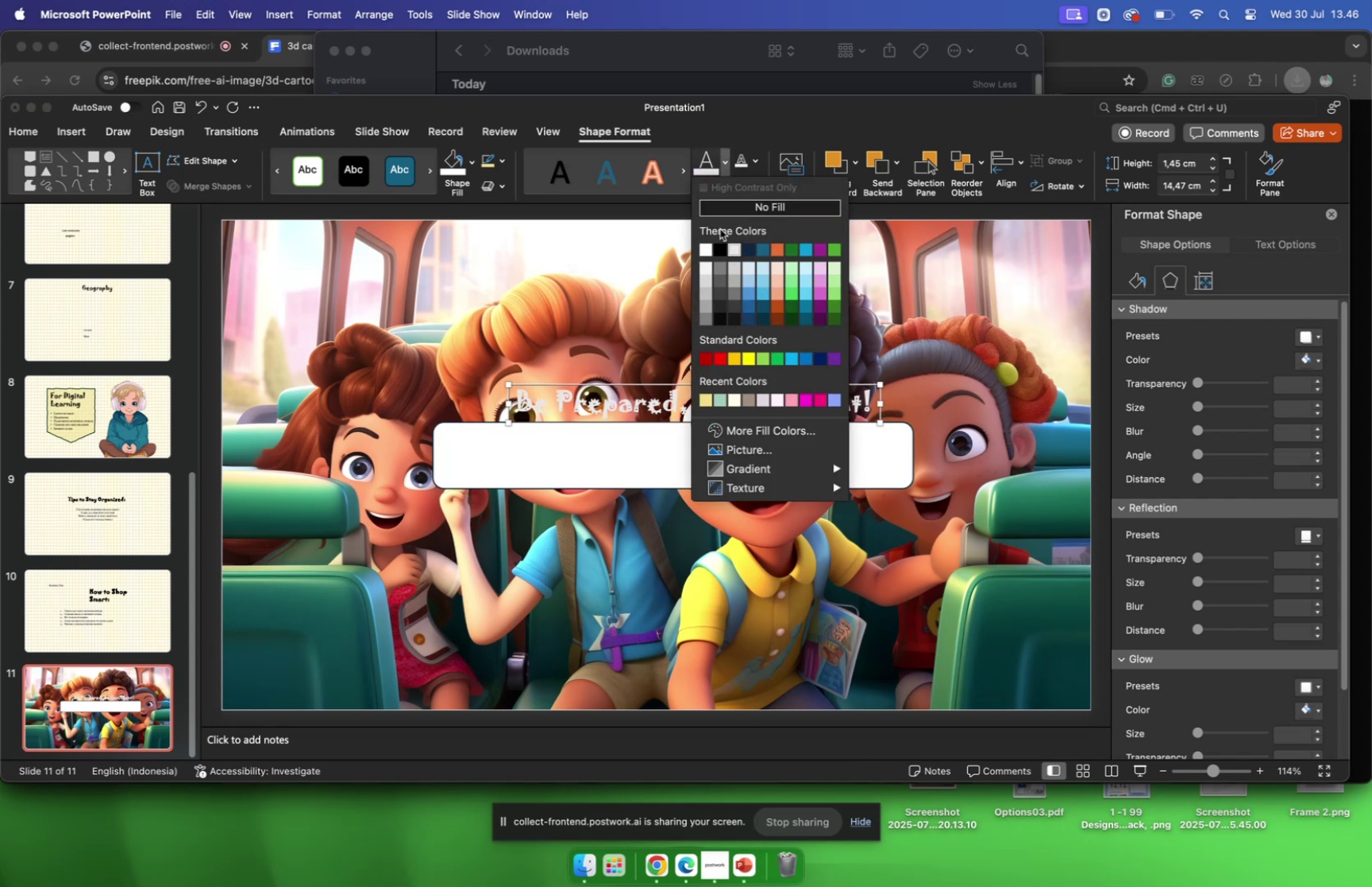 
left_click([715, 251])
 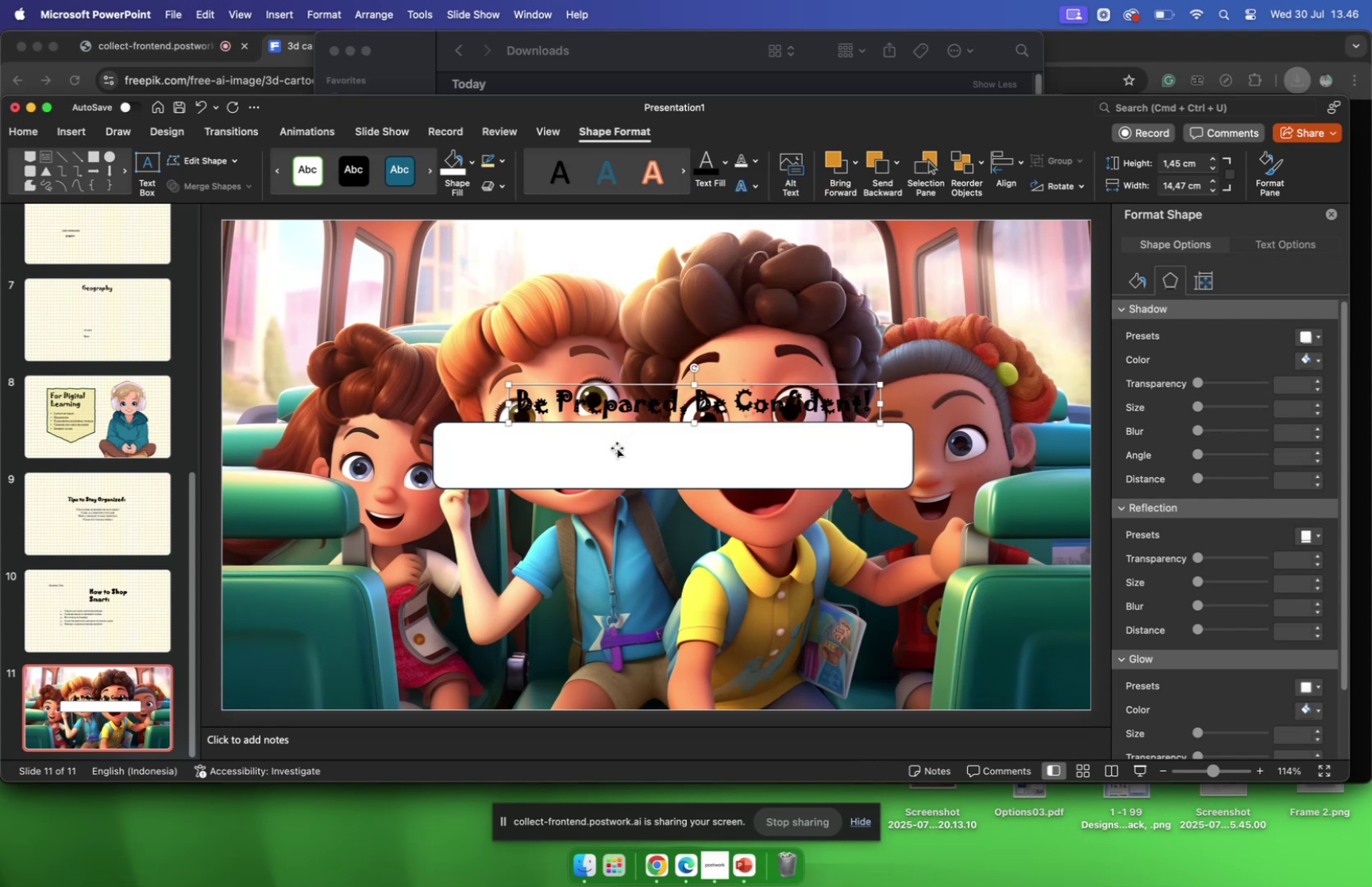 
left_click([617, 447])
 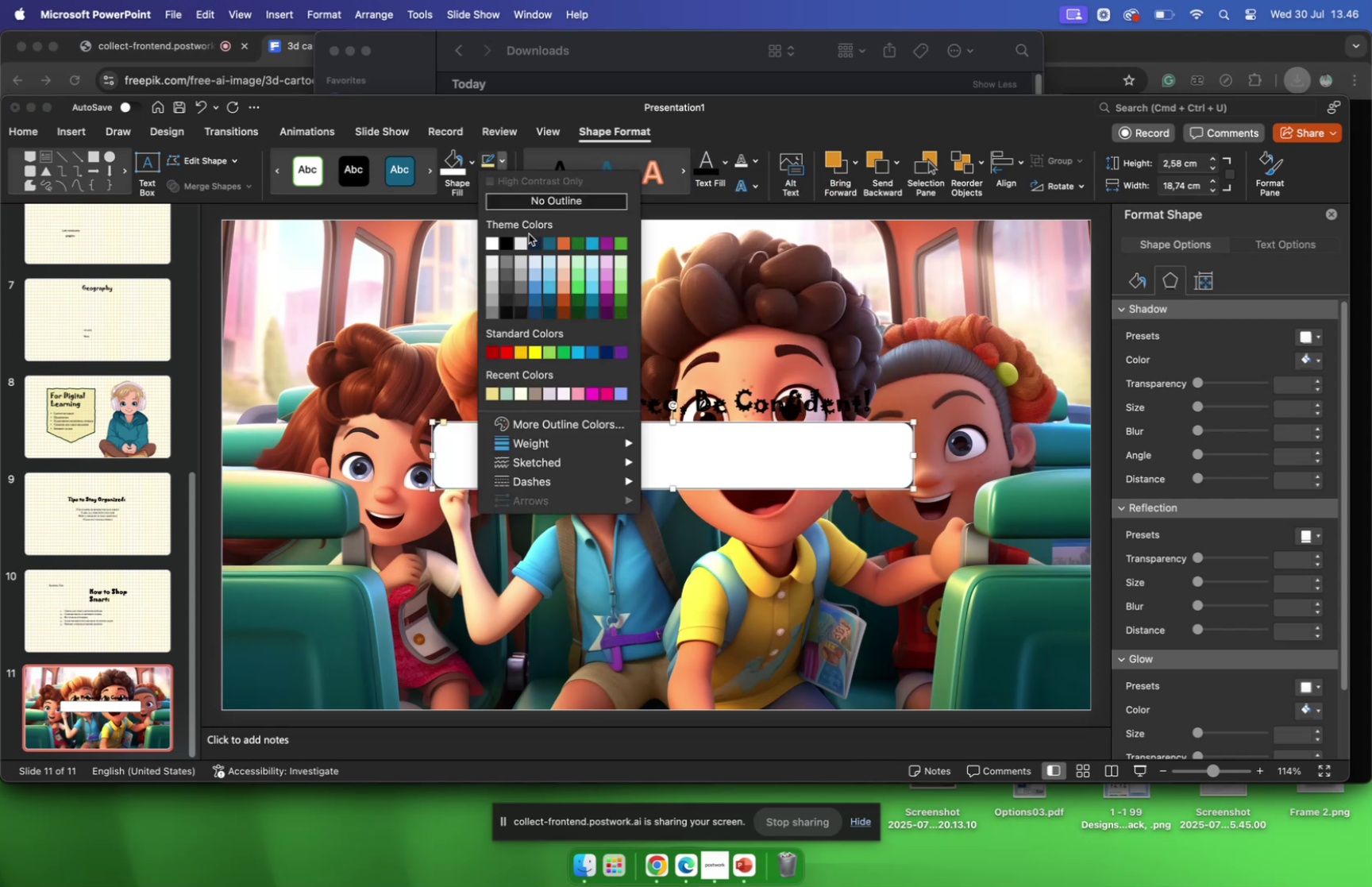 
left_click([529, 199])
 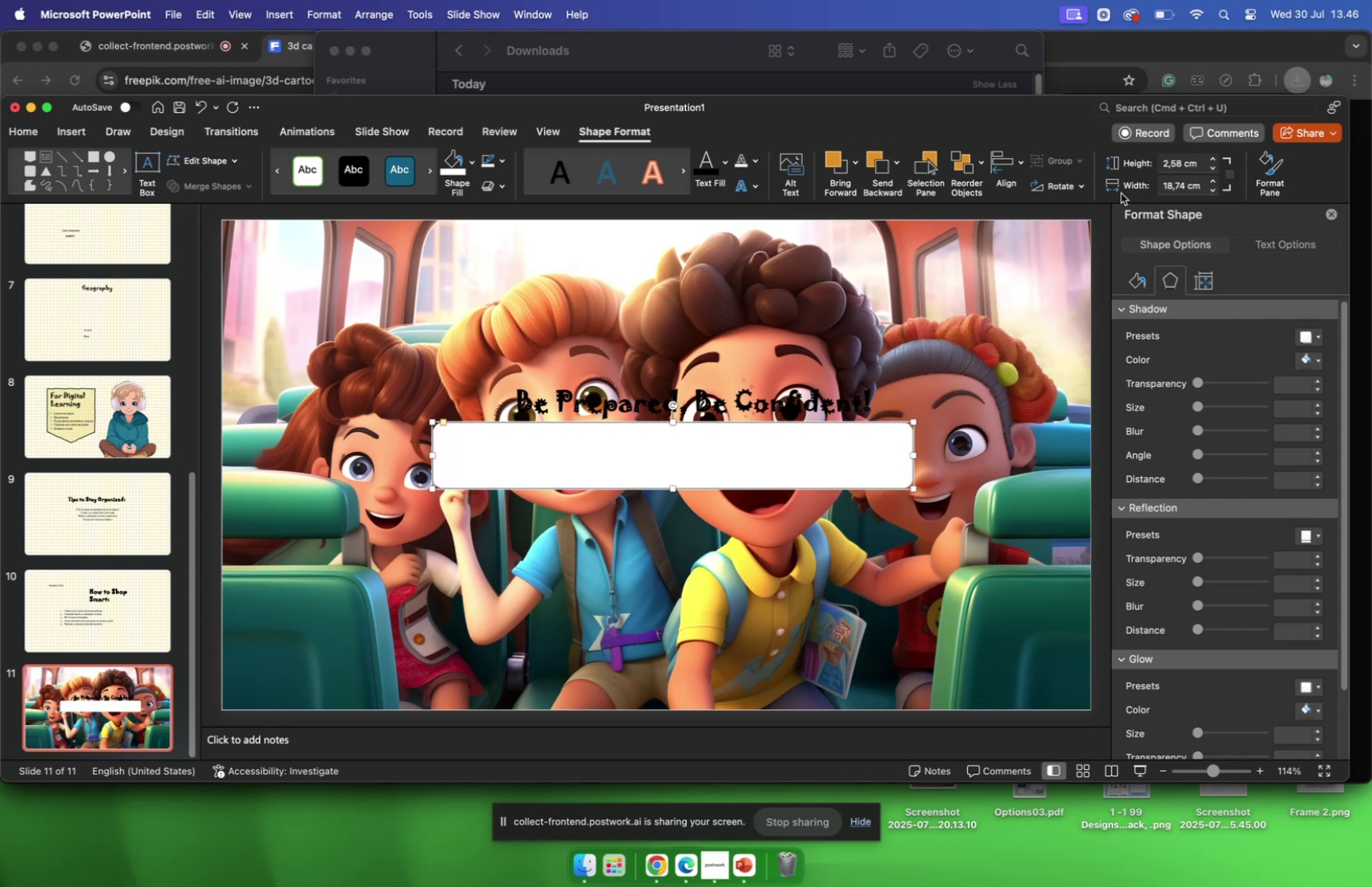 
wait(8.59)
 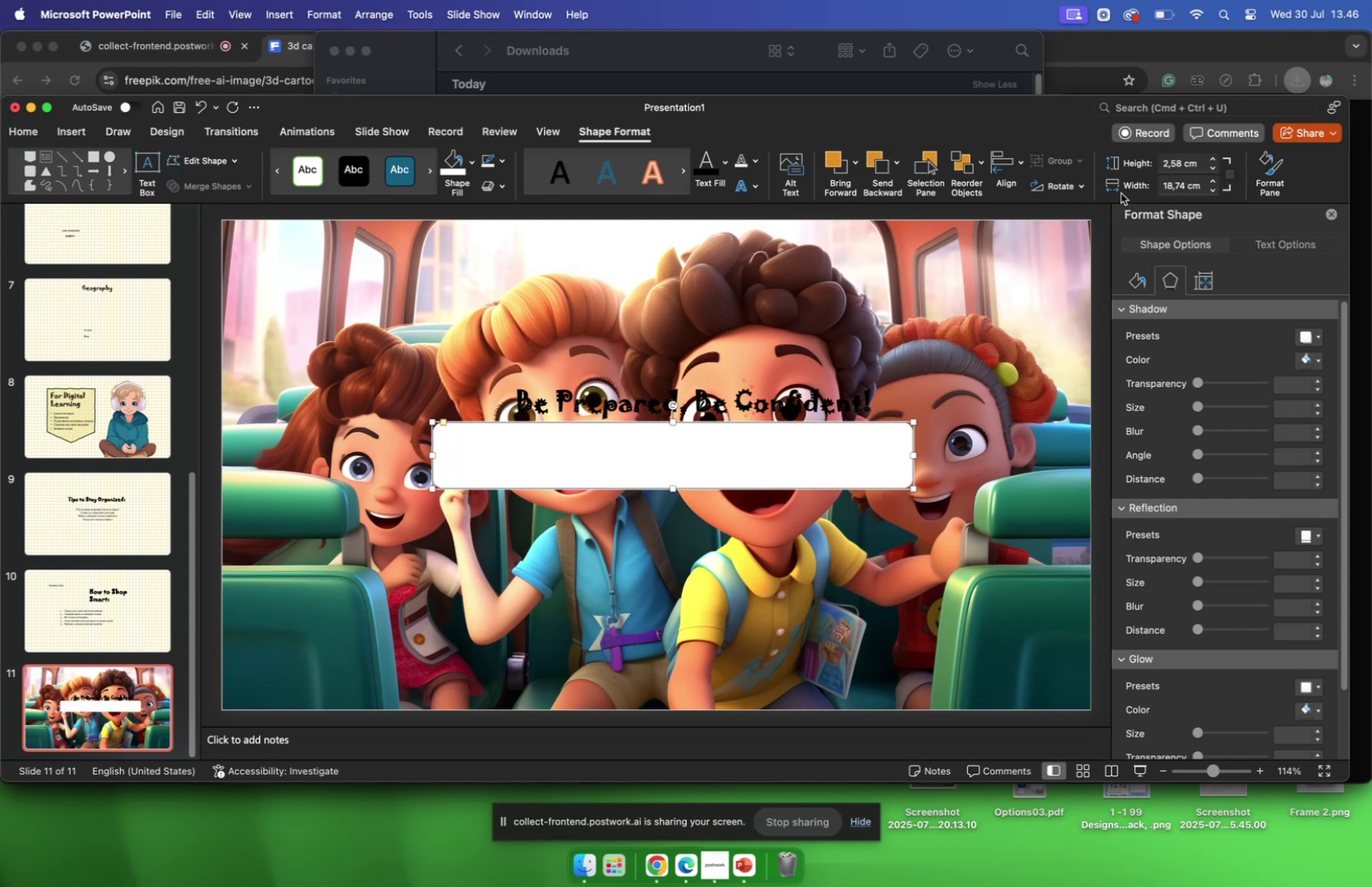 
left_click([897, 168])
 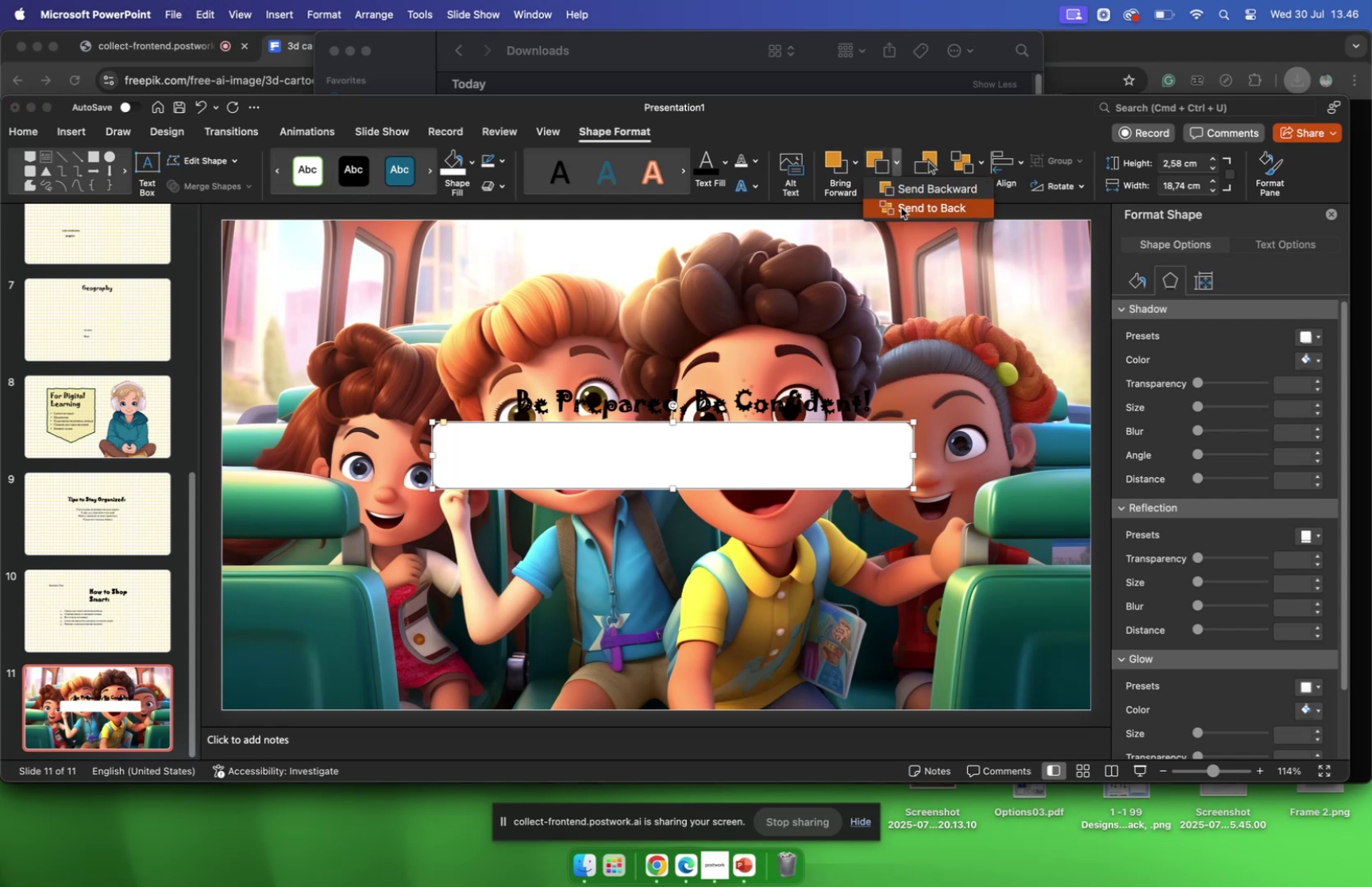 
left_click([901, 207])
 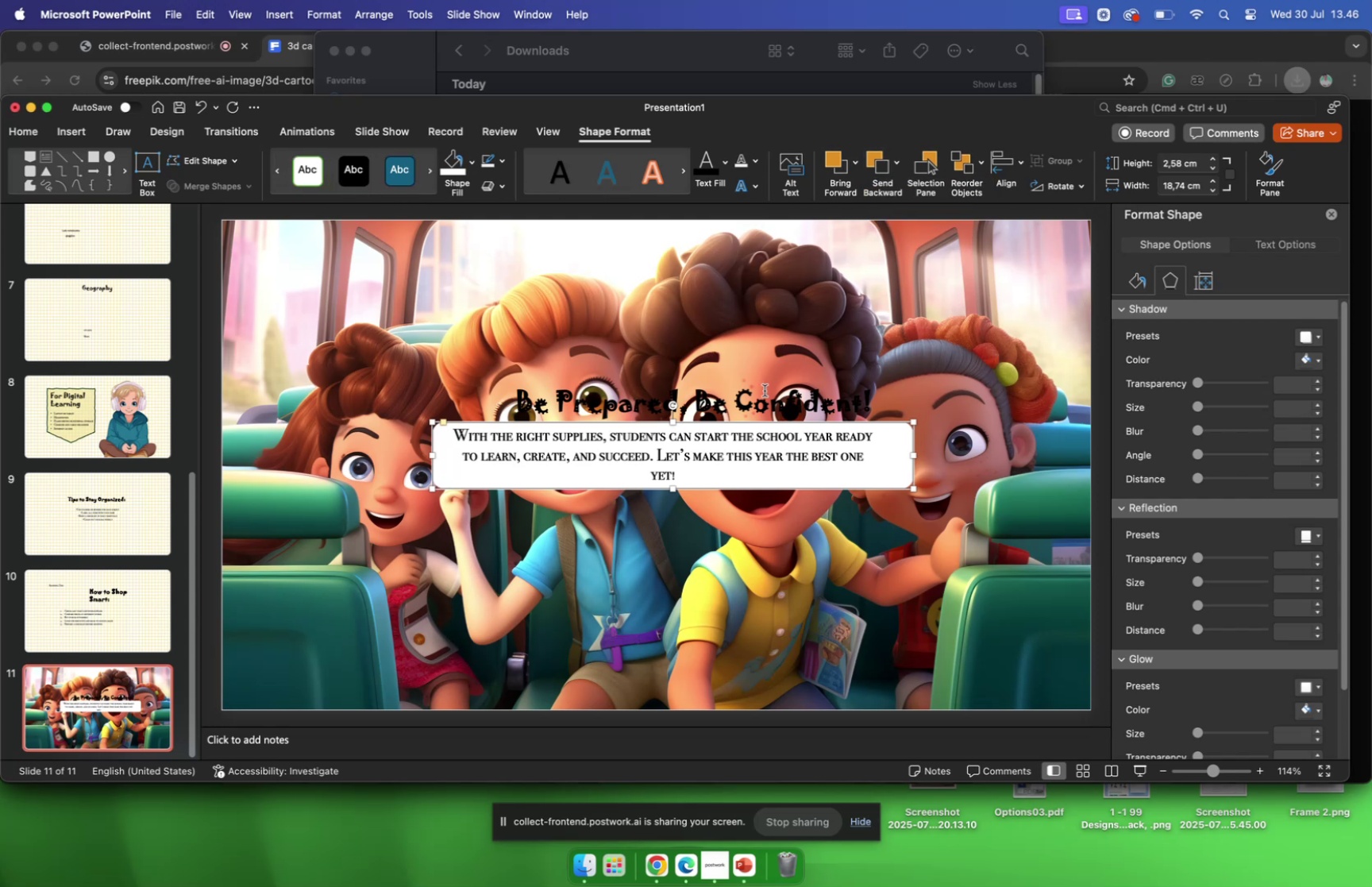 
left_click([765, 390])
 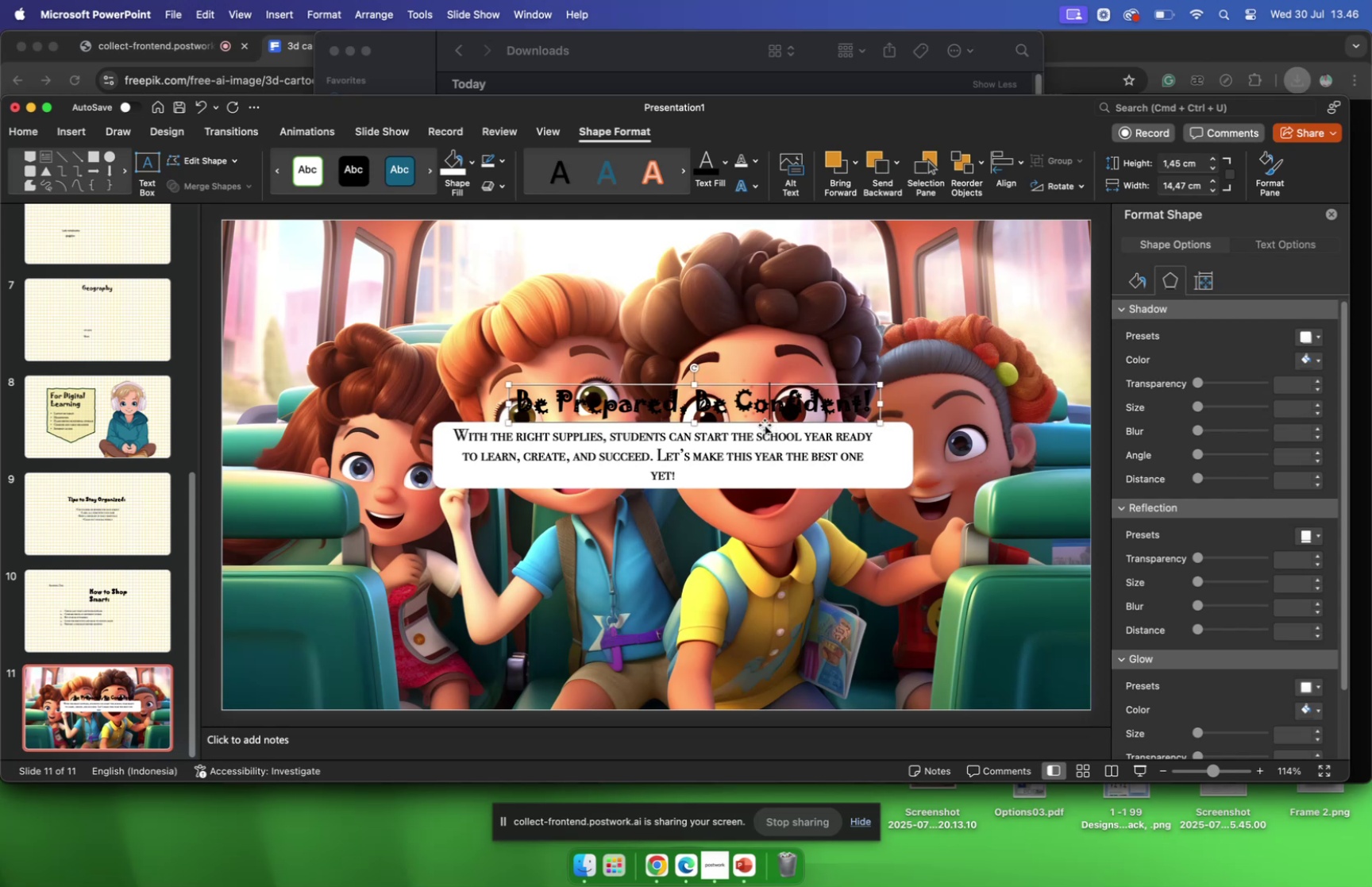 
left_click_drag(start_coordinate=[751, 427], to_coordinate=[758, 430])
 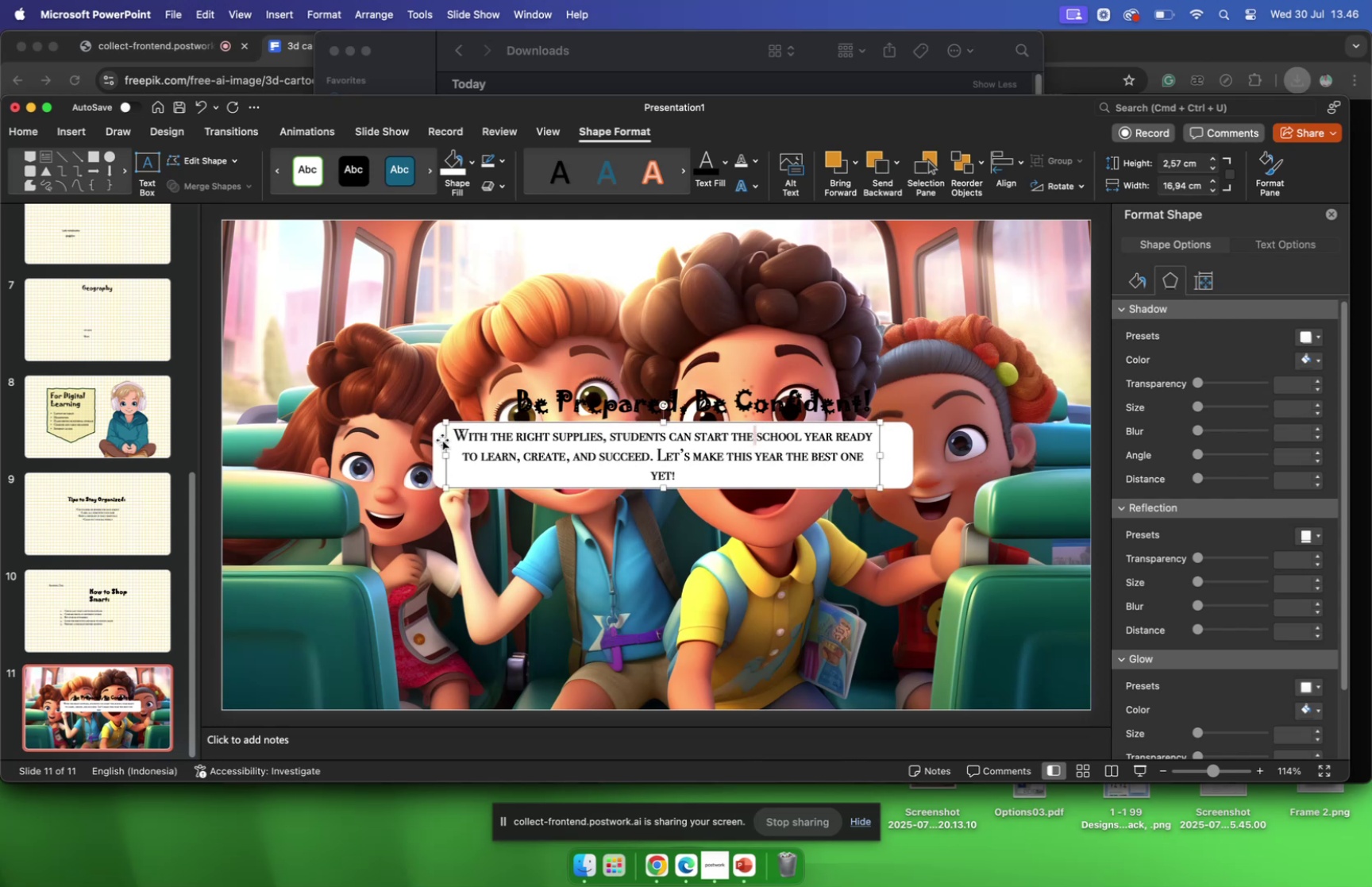 
left_click_drag(start_coordinate=[441, 439], to_coordinate=[435, 439])
 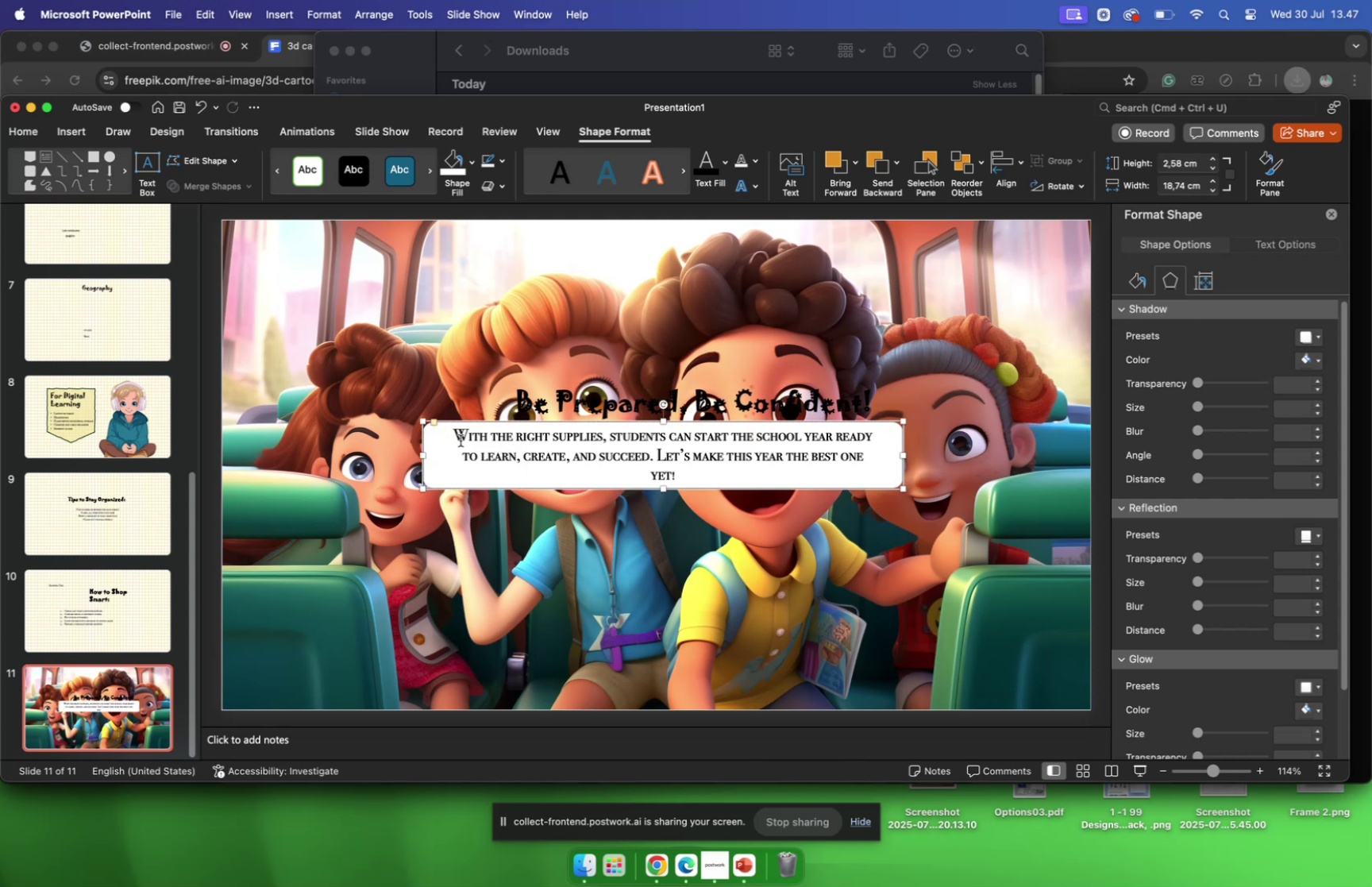 
left_click([461, 440])
 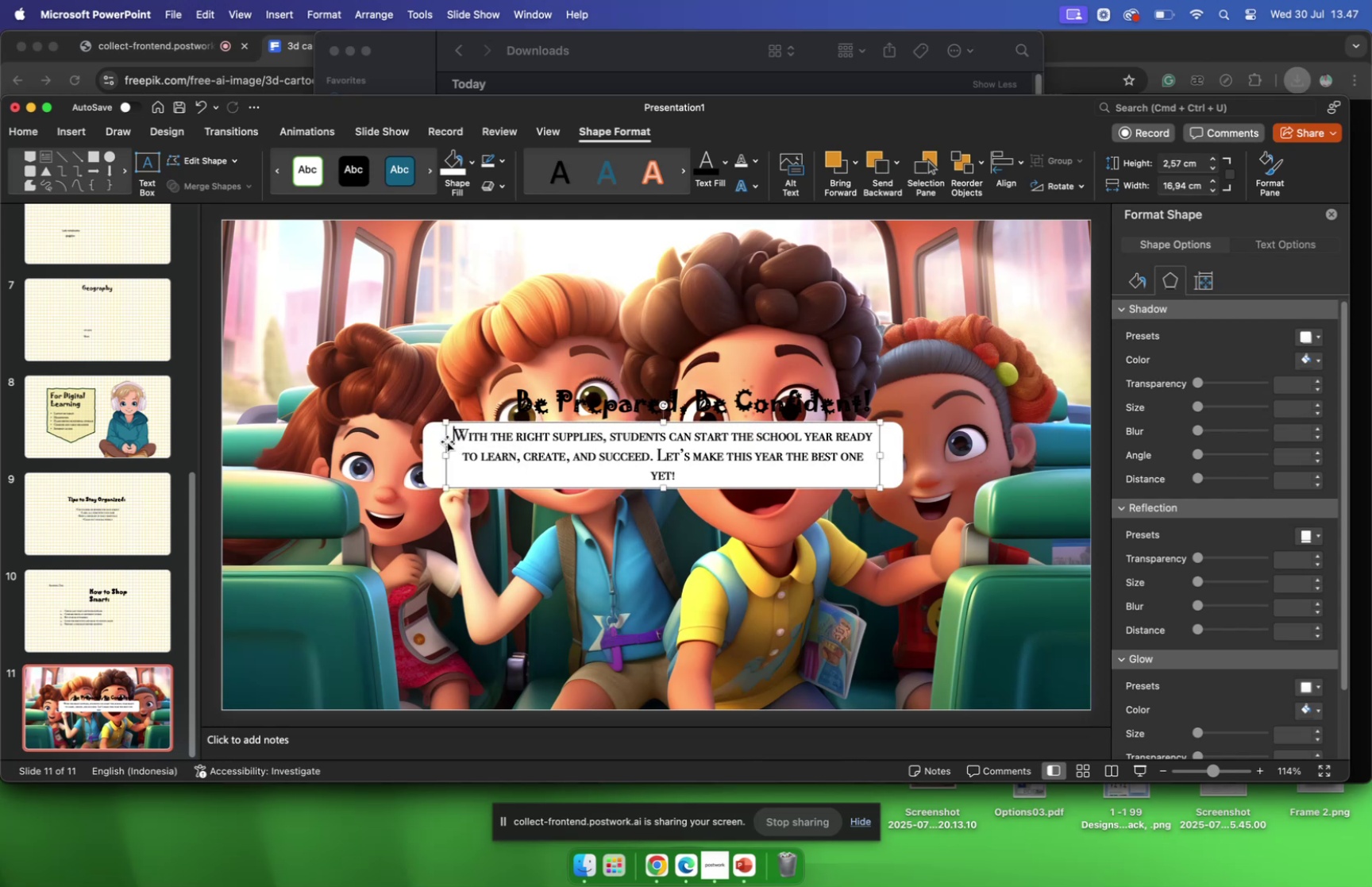 
left_click_drag(start_coordinate=[446, 441], to_coordinate=[441, 441])
 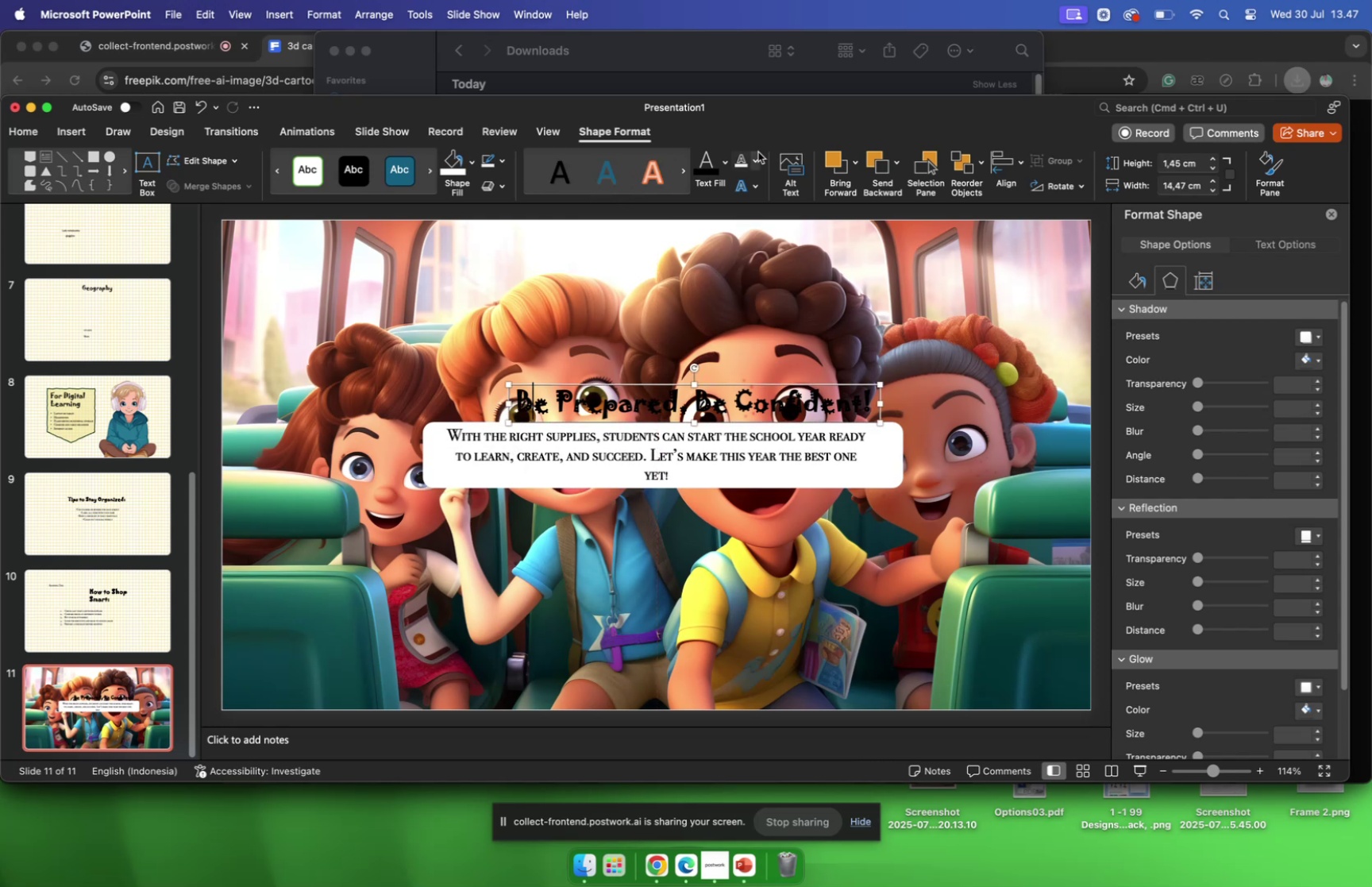 
wait(5.59)
 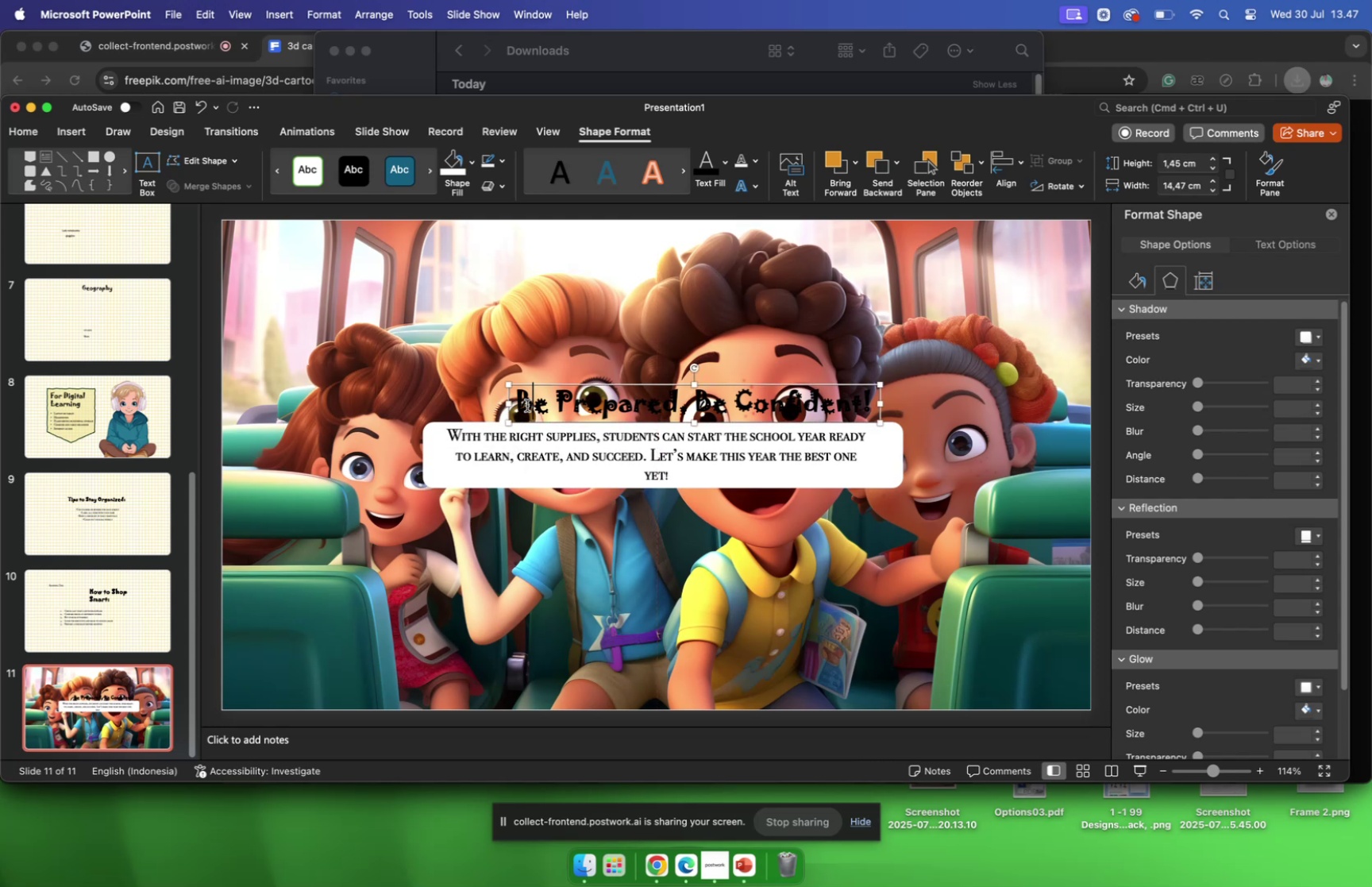 
left_click([438, 456])
 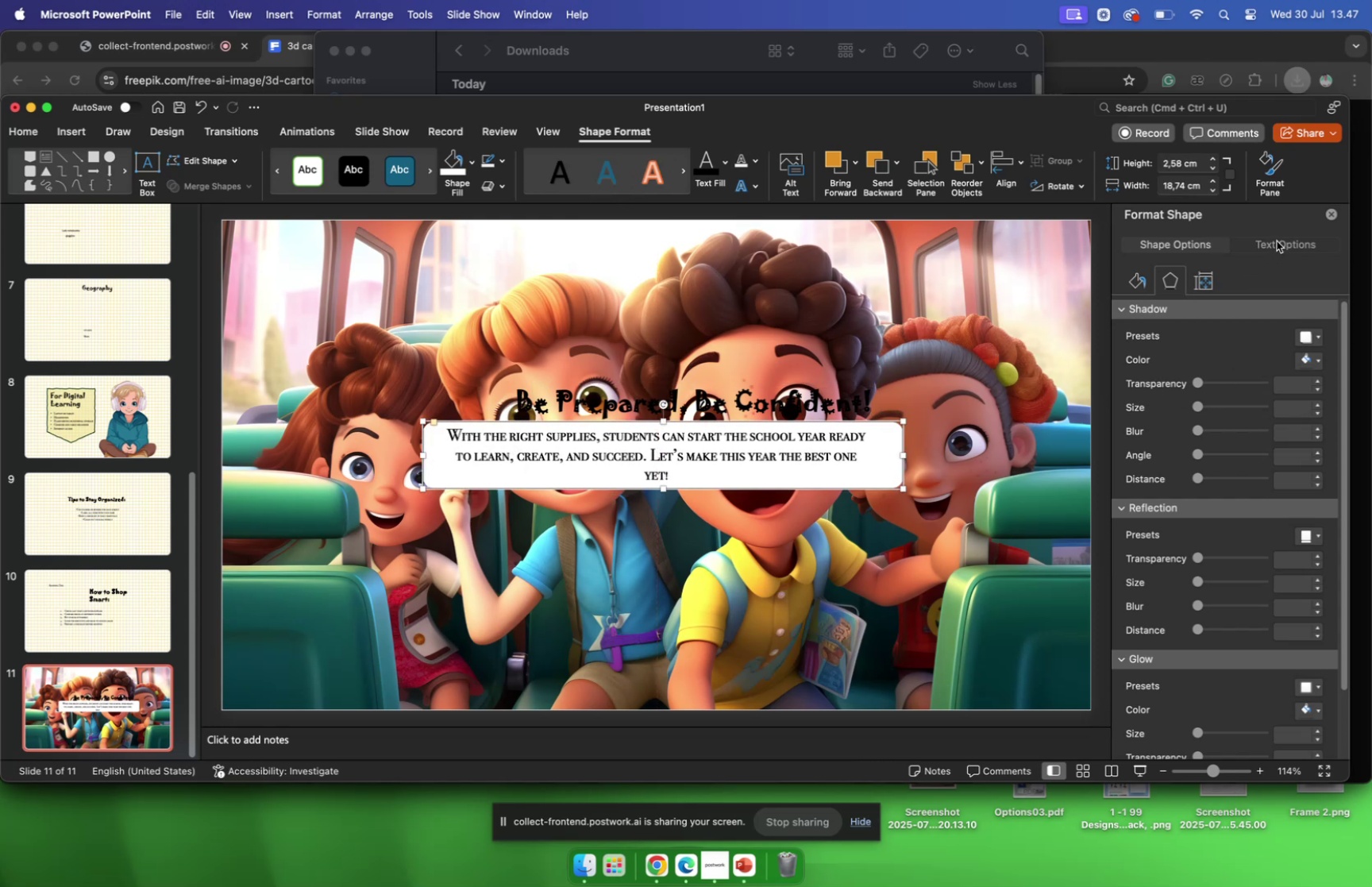 
scroll: coordinate [1241, 381], scroll_direction: down, amount: 19.0
 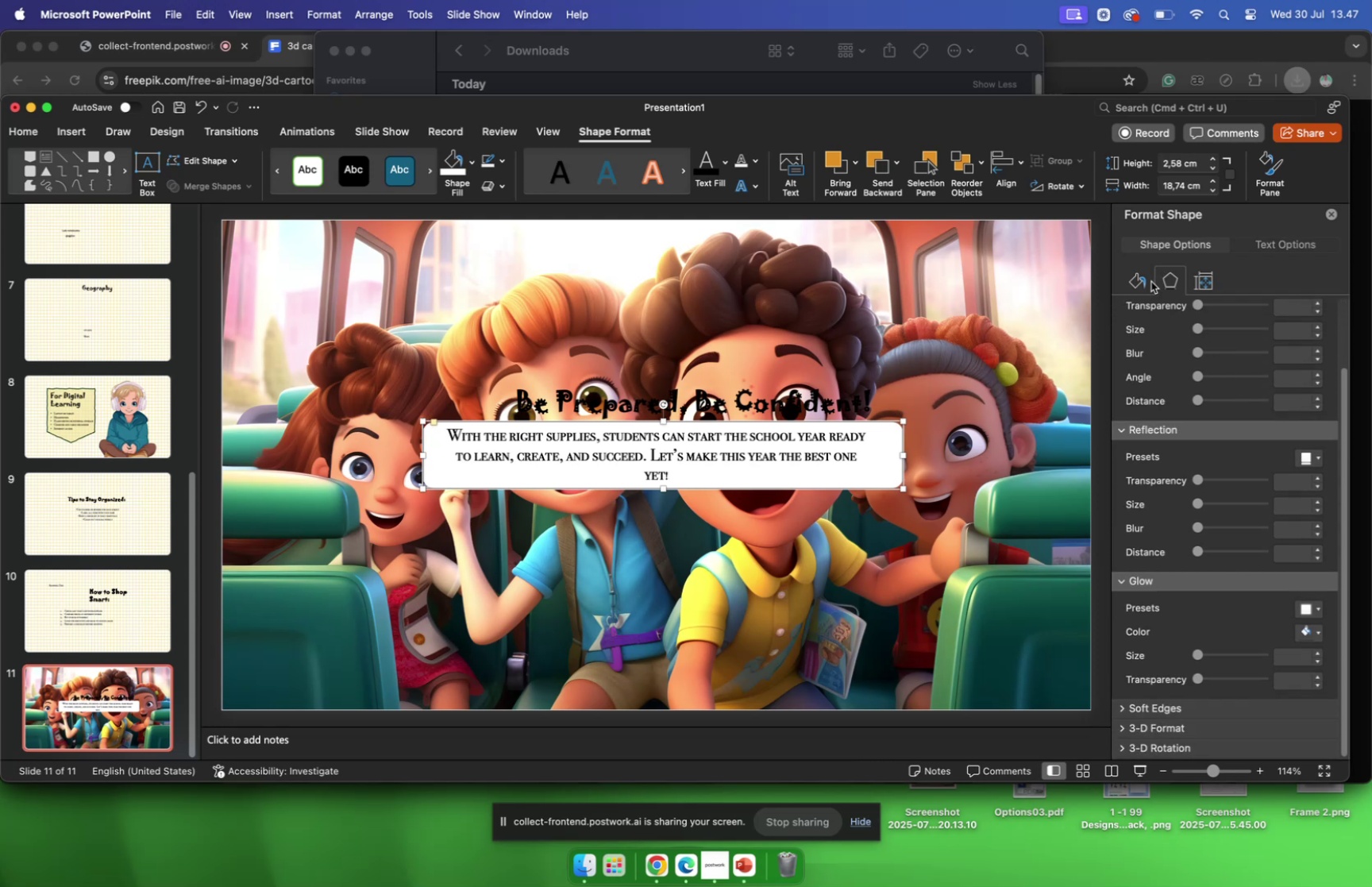 
left_click([1151, 281])
 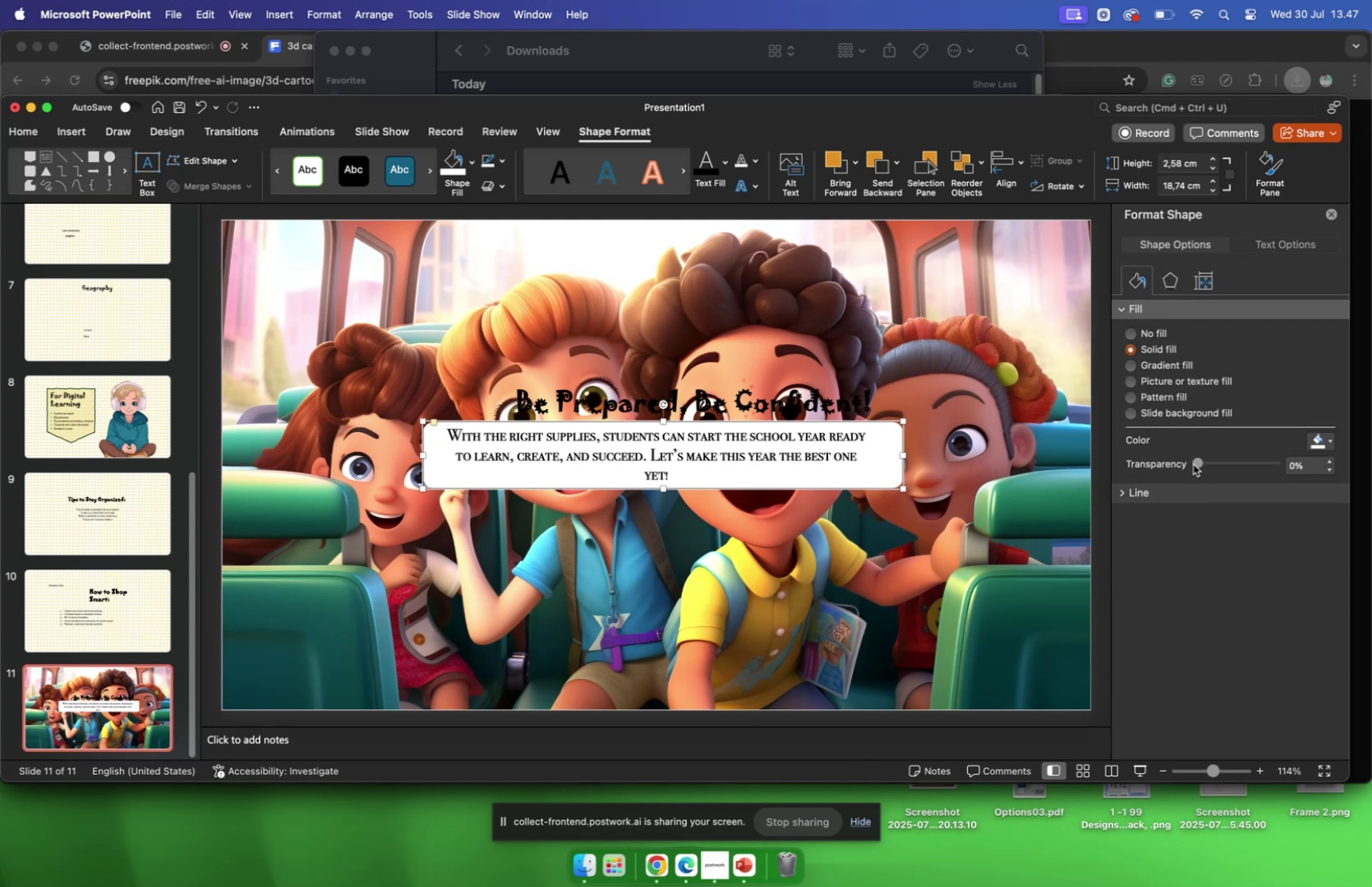 
left_click_drag(start_coordinate=[1196, 462], to_coordinate=[1207, 467])
 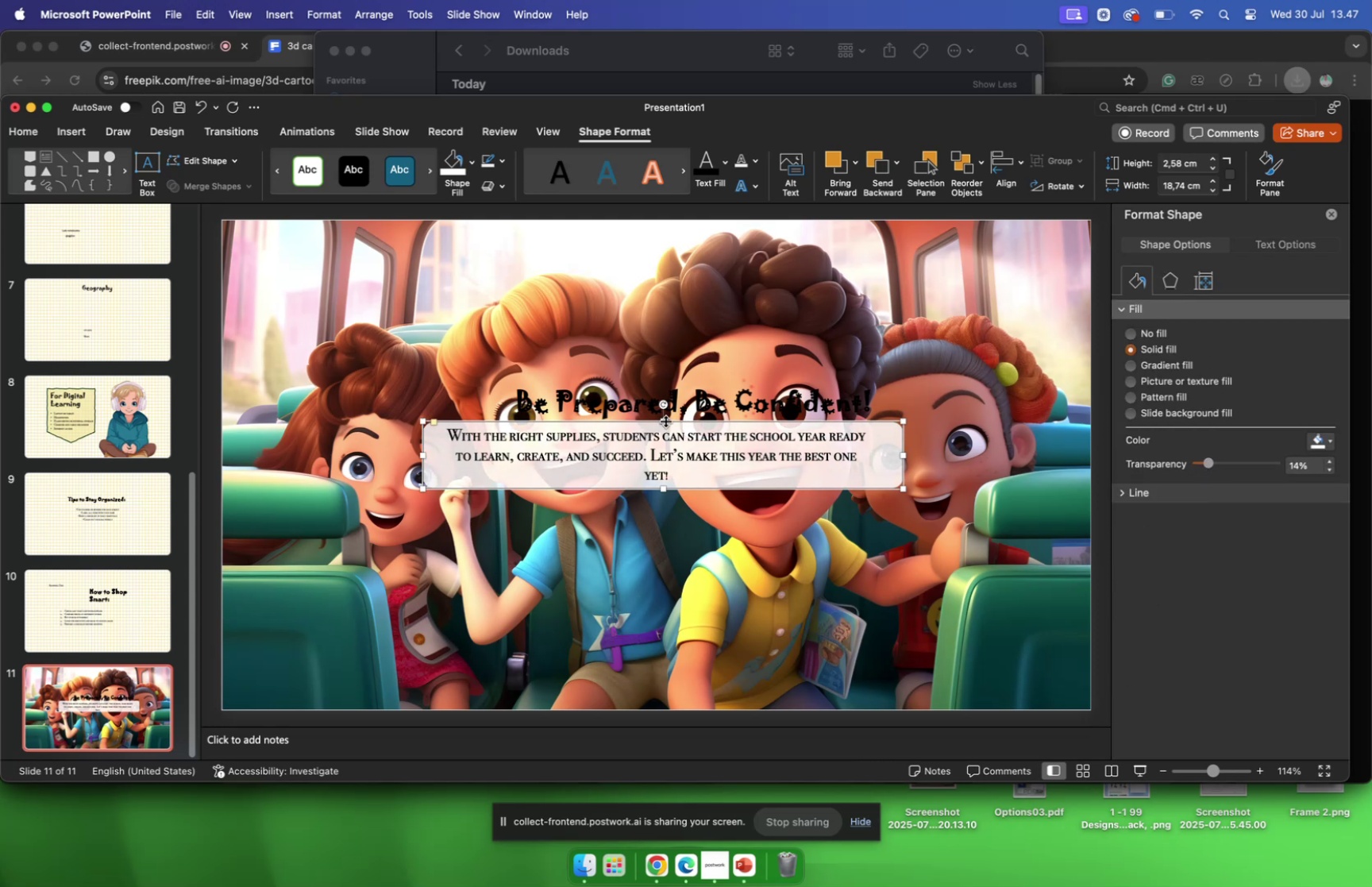 
left_click_drag(start_coordinate=[664, 415], to_coordinate=[668, 355])
 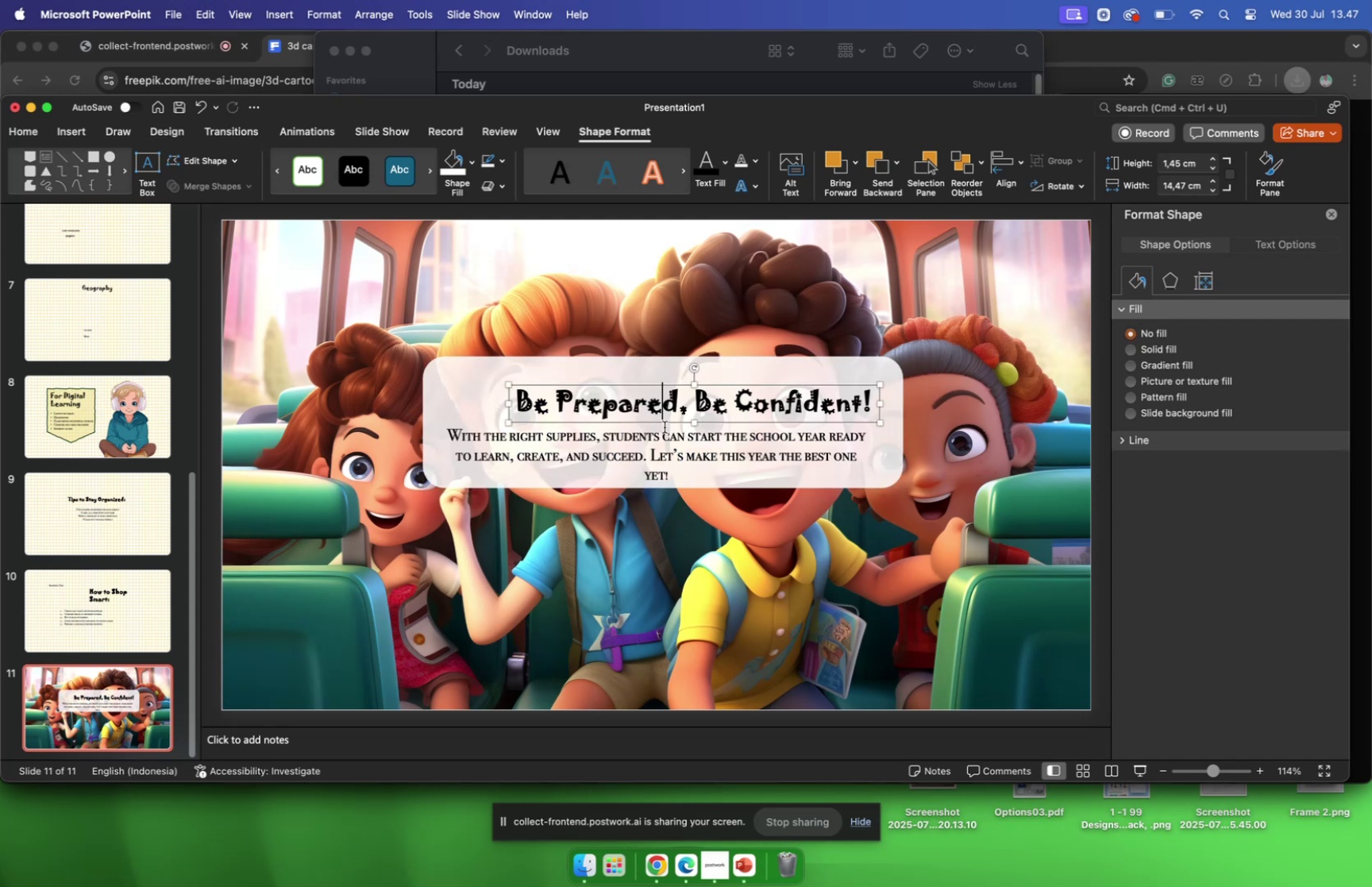 
left_click_drag(start_coordinate=[664, 425], to_coordinate=[660, 418])
 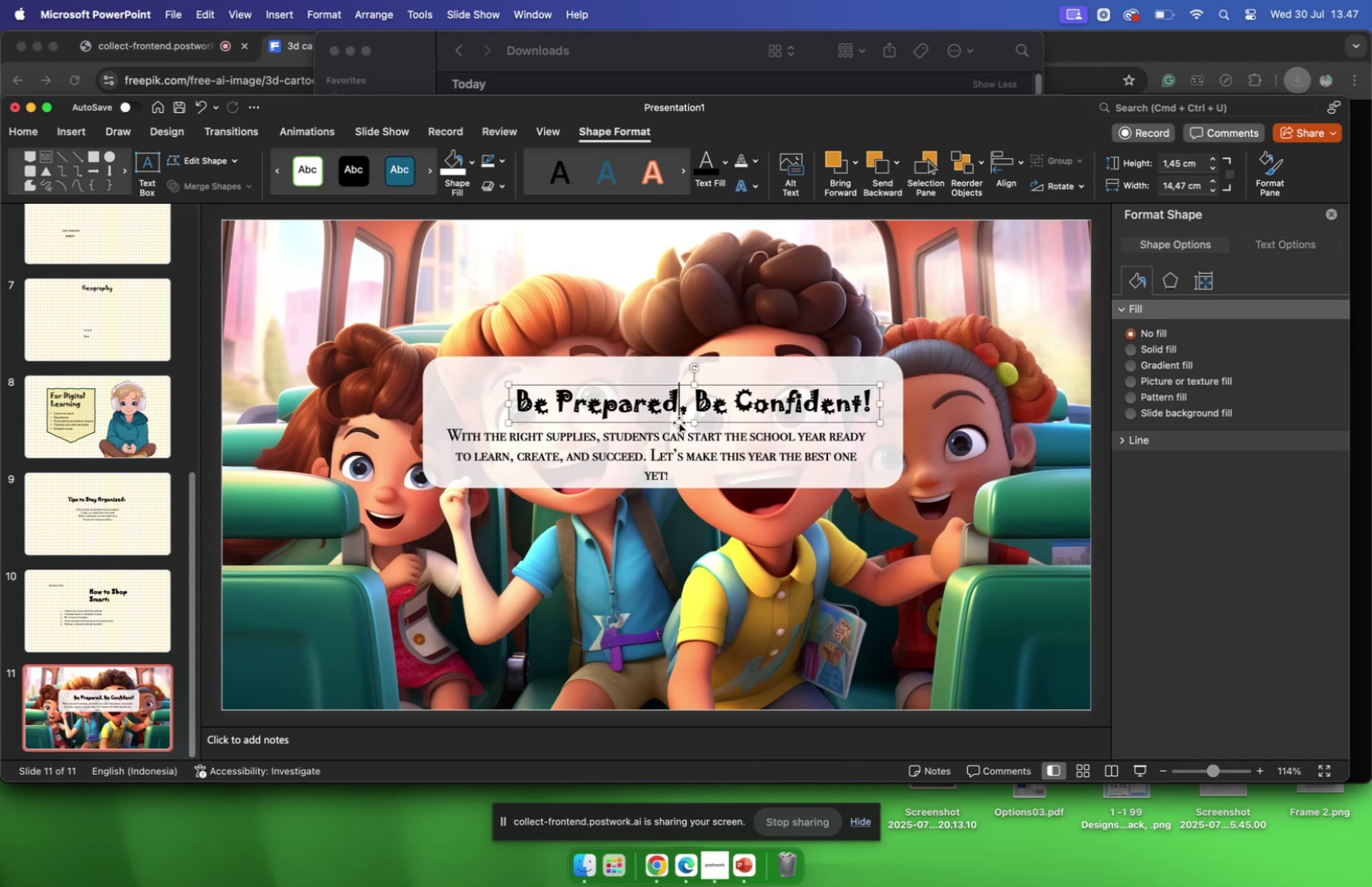 
left_click_drag(start_coordinate=[679, 421], to_coordinate=[648, 403])
 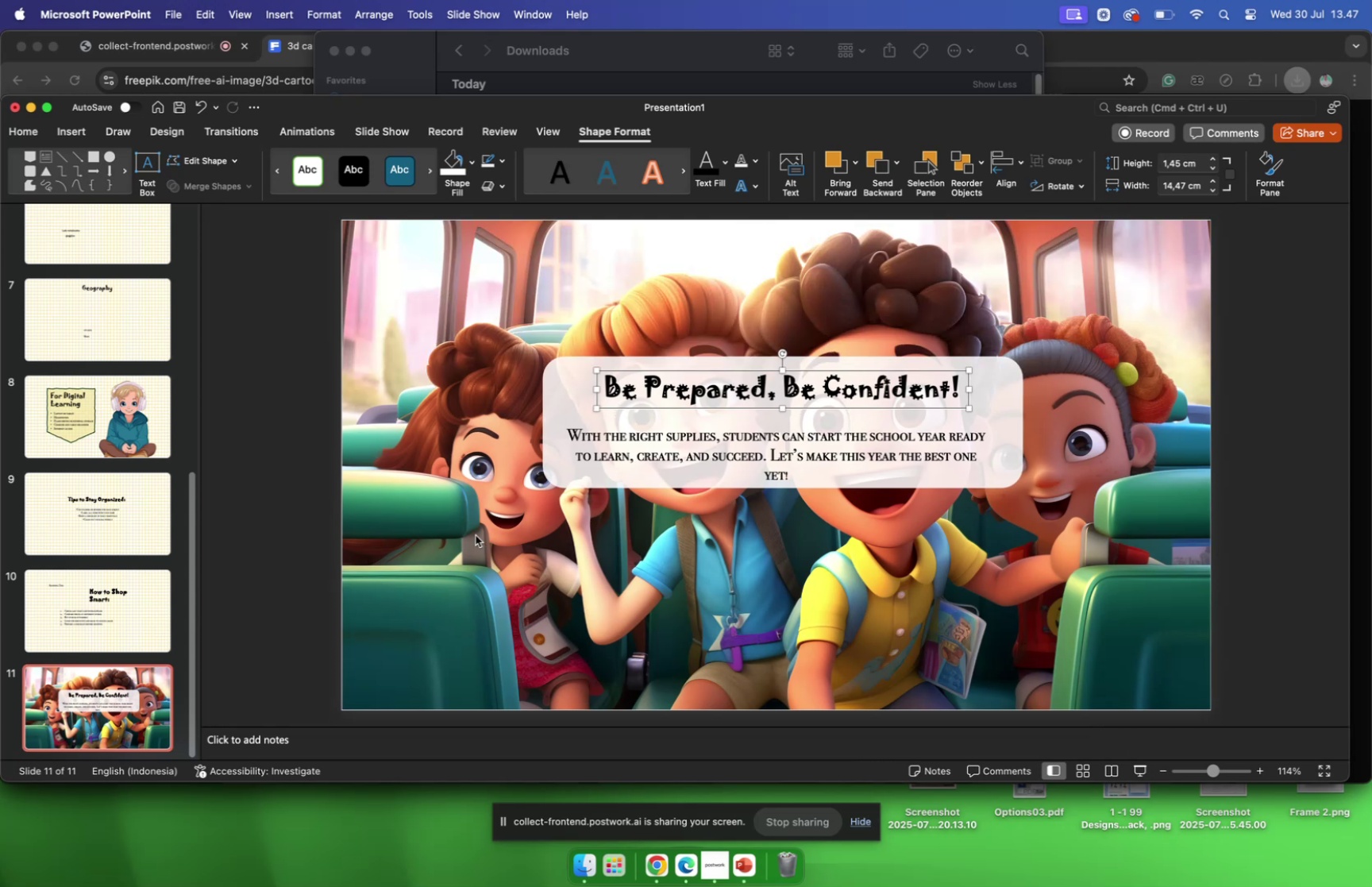 
wait(5.46)
 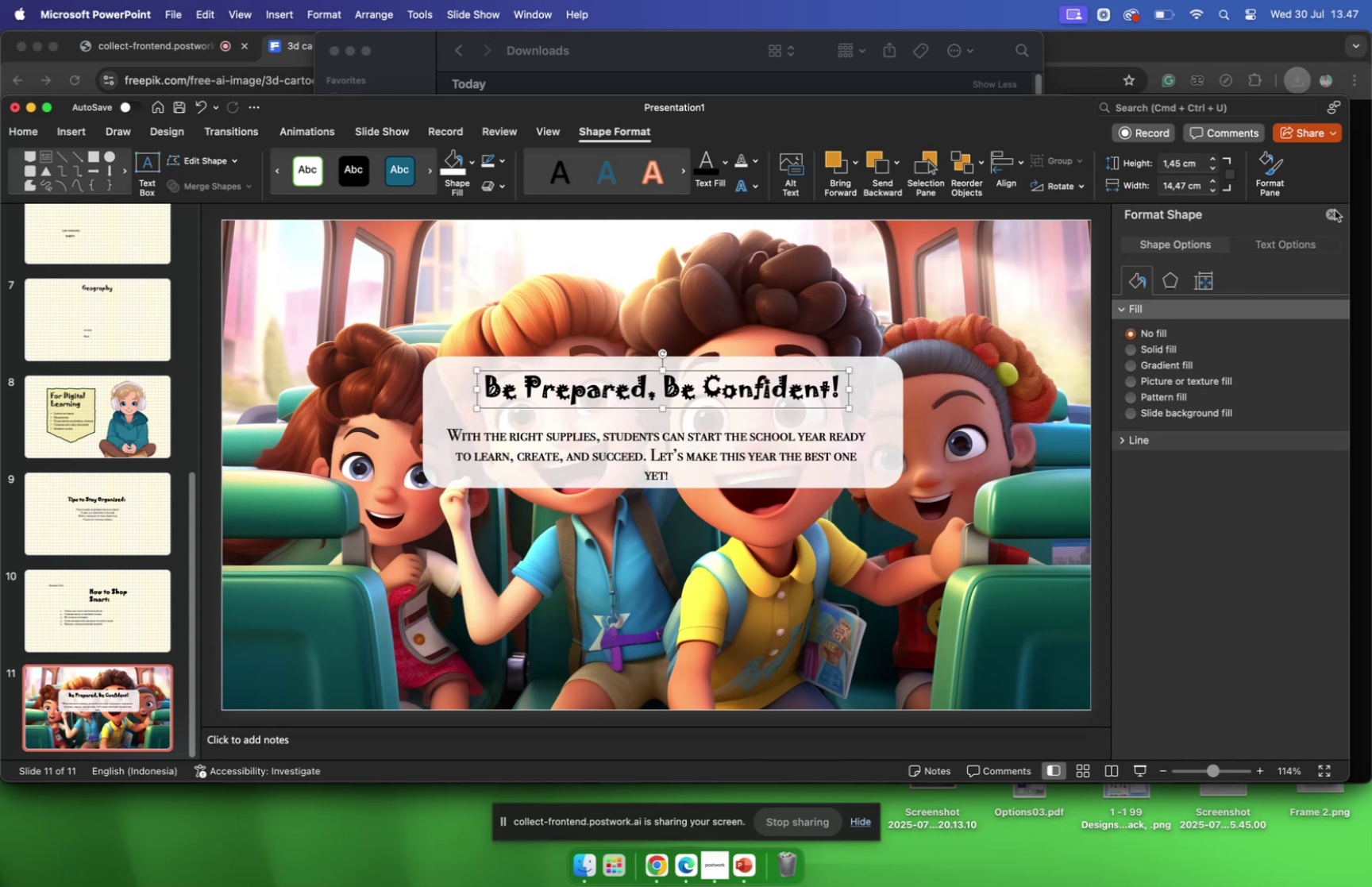 
left_click_drag(start_coordinate=[708, 478], to_coordinate=[708, 492])
 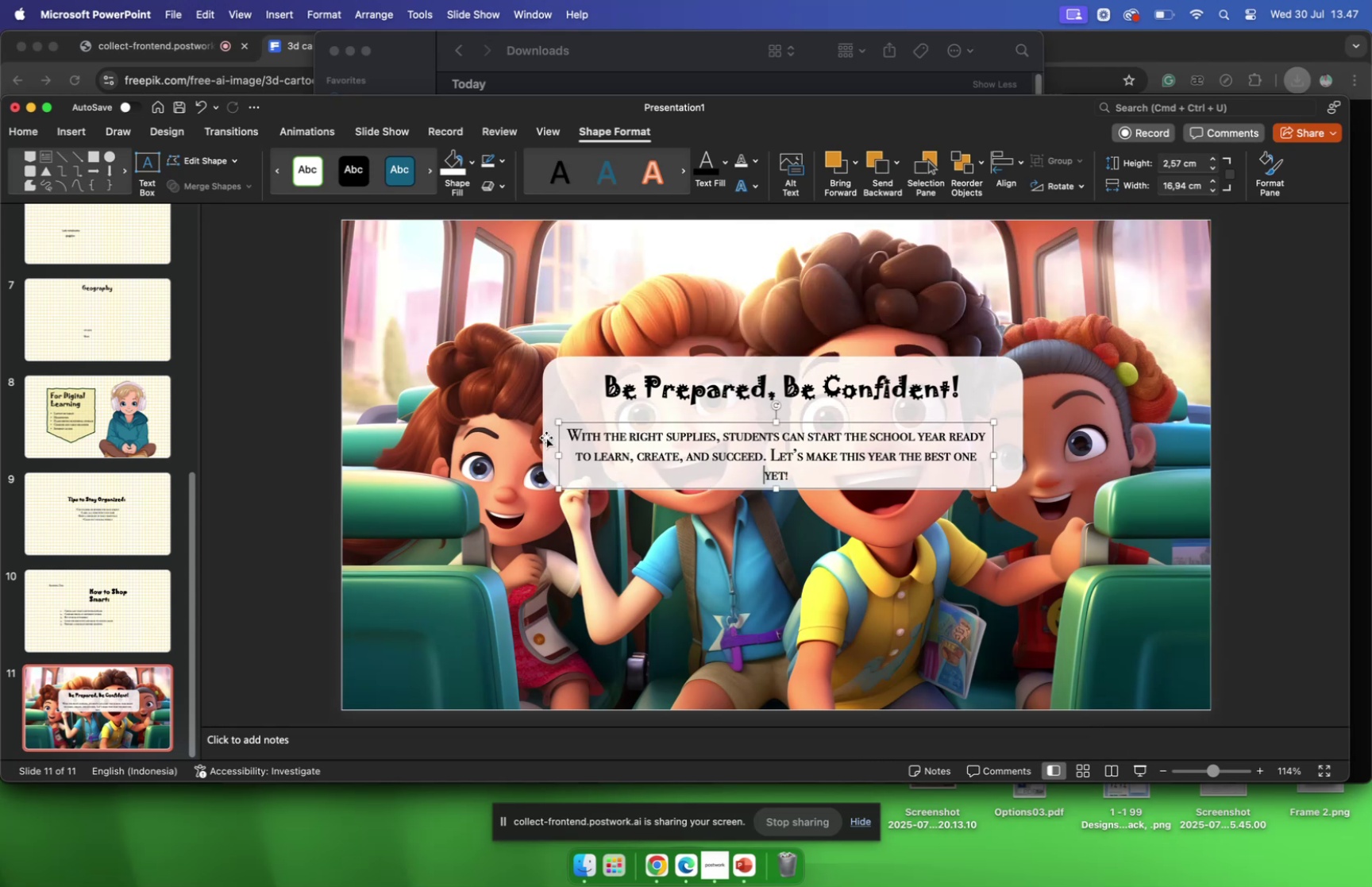 
left_click_drag(start_coordinate=[547, 436], to_coordinate=[547, 492])
 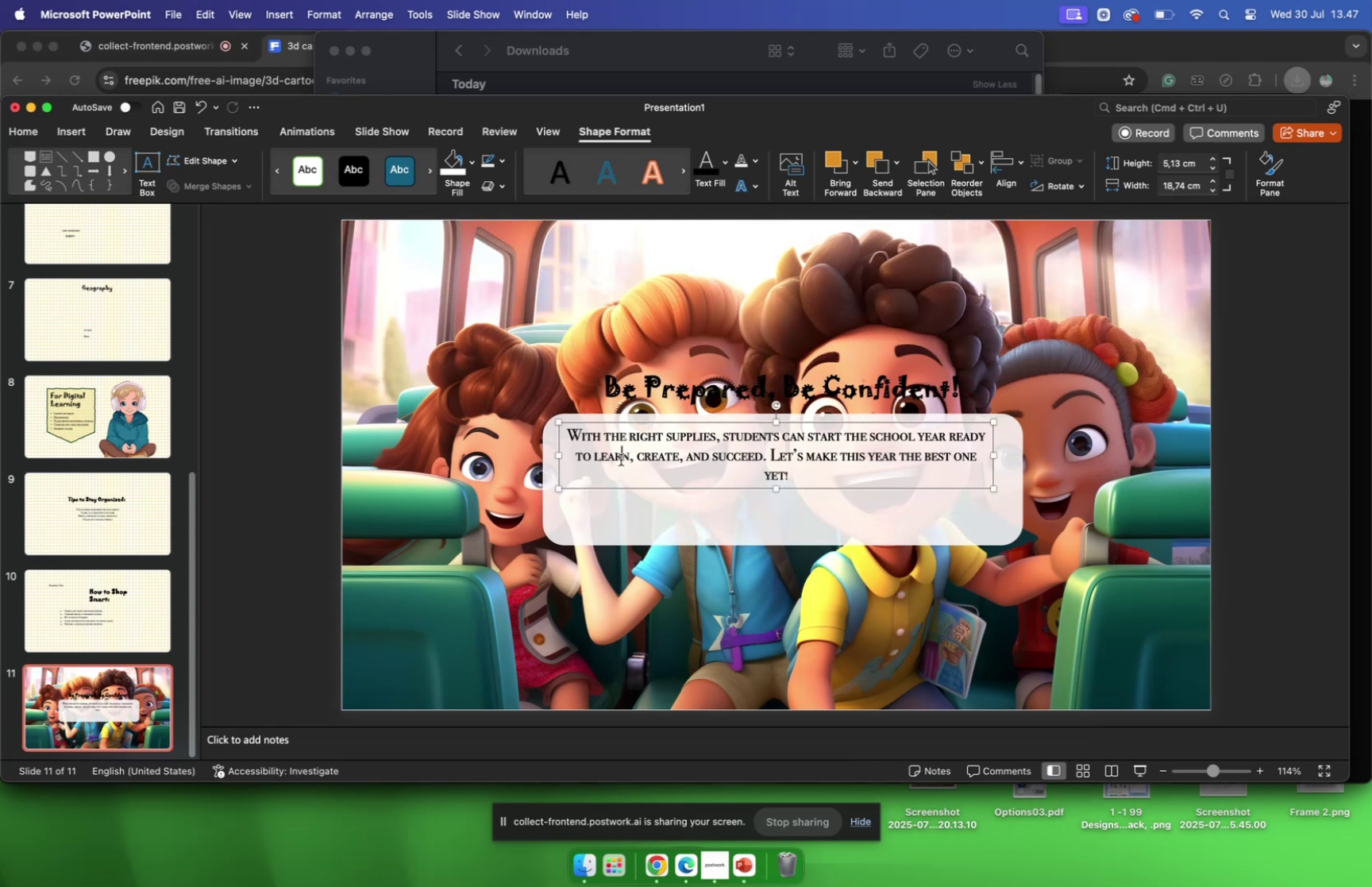 
left_click([621, 459])
 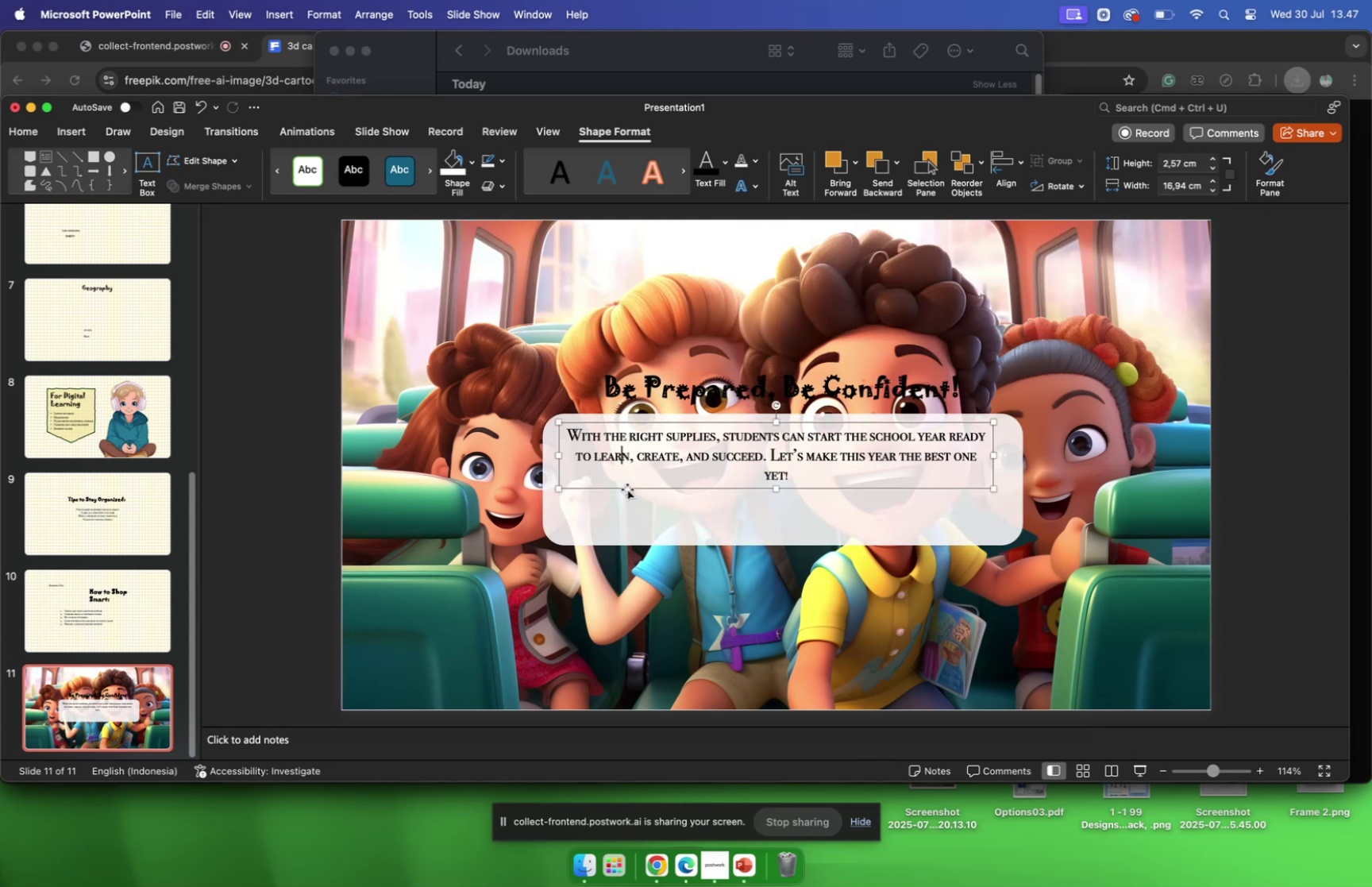 
left_click_drag(start_coordinate=[627, 490], to_coordinate=[626, 542])
 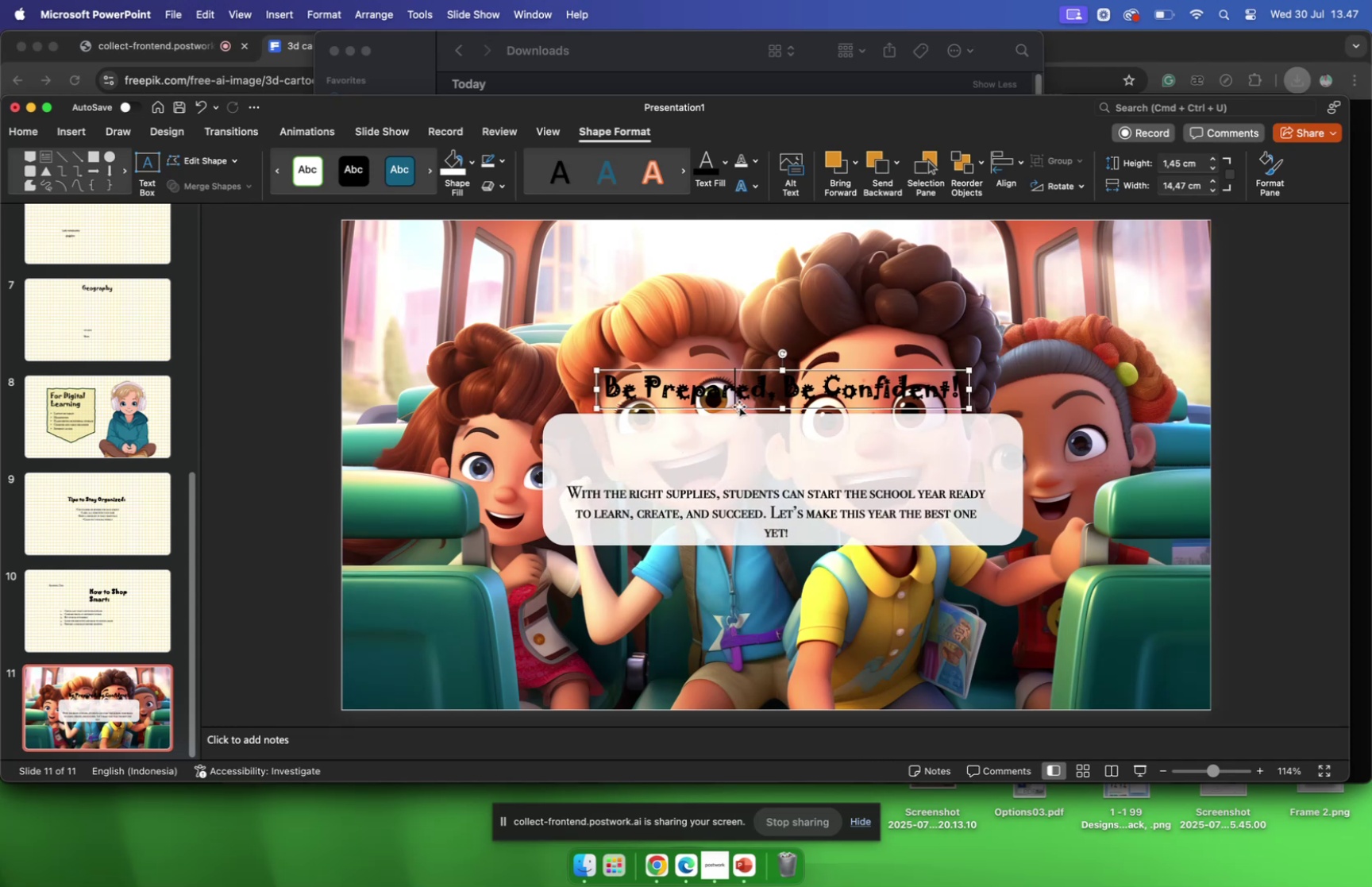 
left_click_drag(start_coordinate=[739, 403], to_coordinate=[730, 459])
 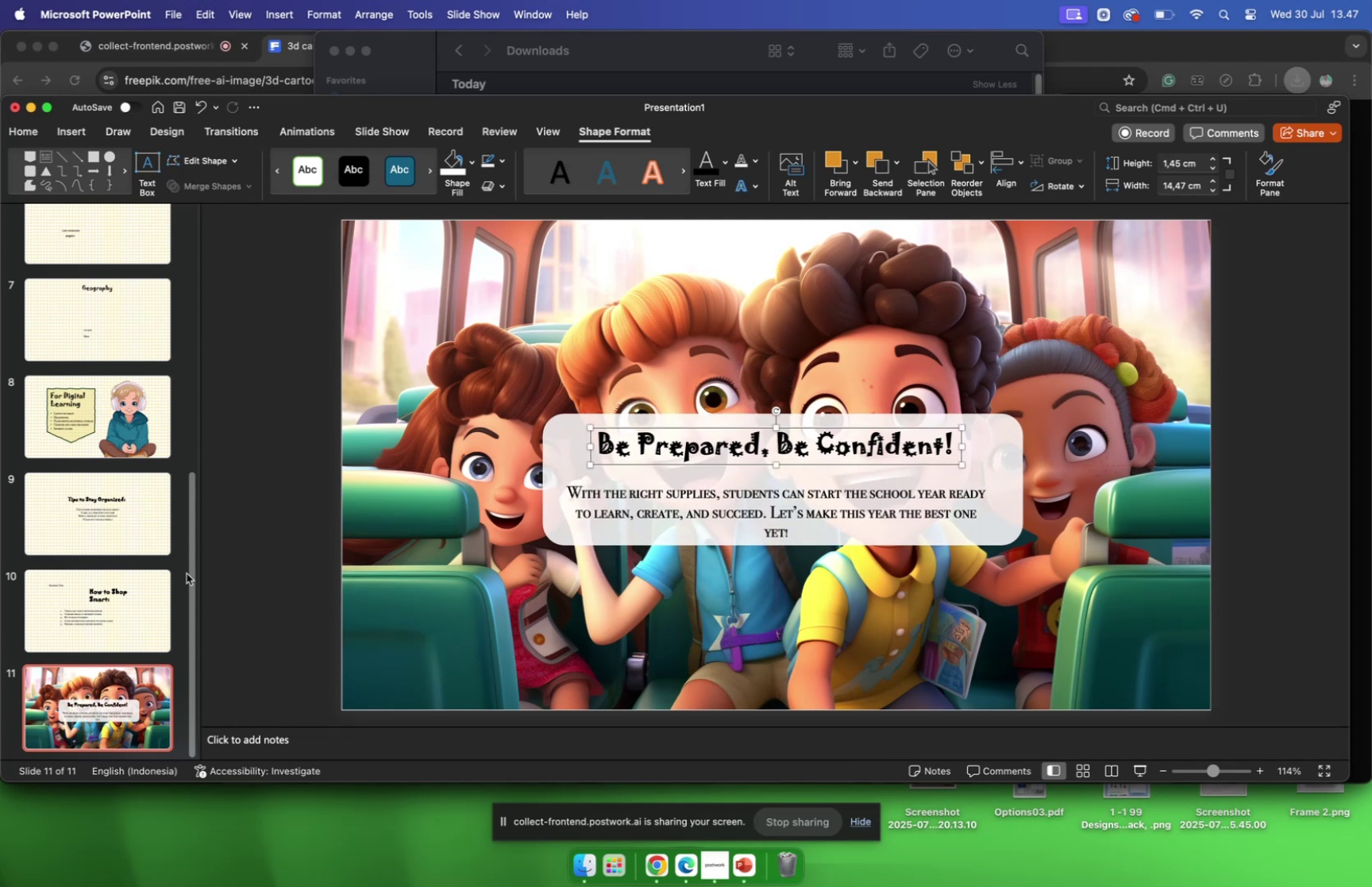 
left_click([162, 587])
 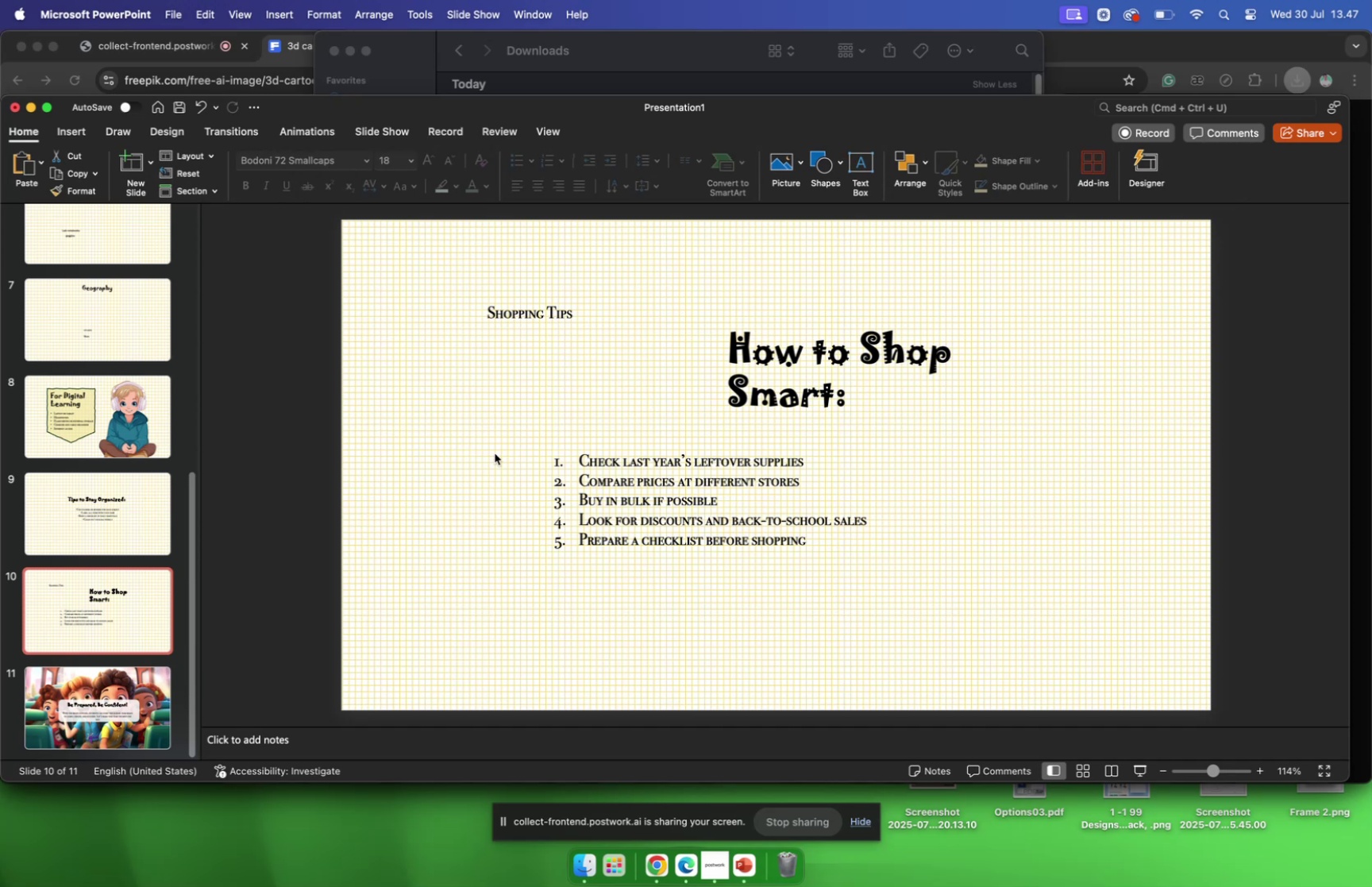 
left_click([780, 398])
 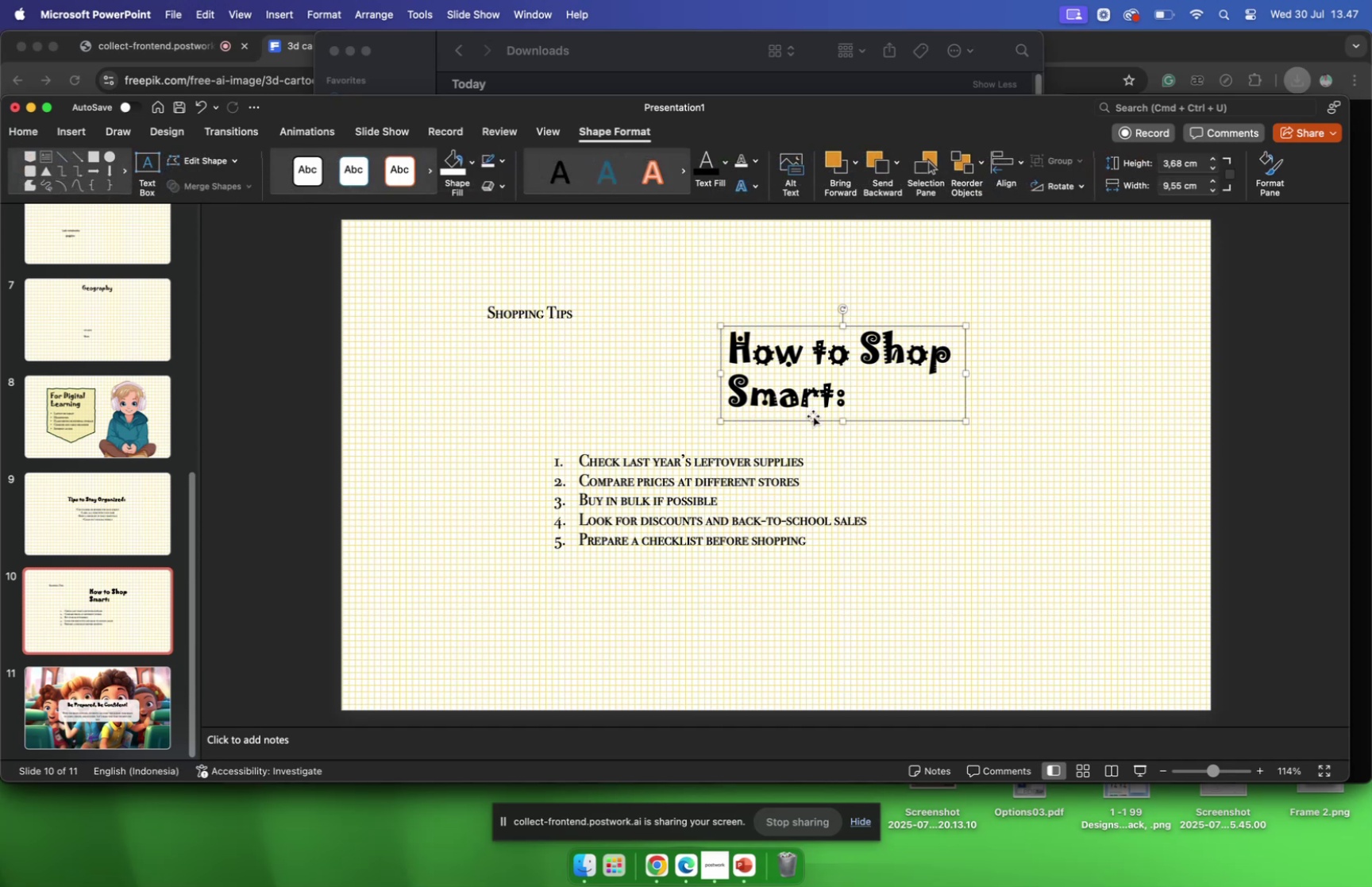 
left_click_drag(start_coordinate=[813, 415], to_coordinate=[727, 330])
 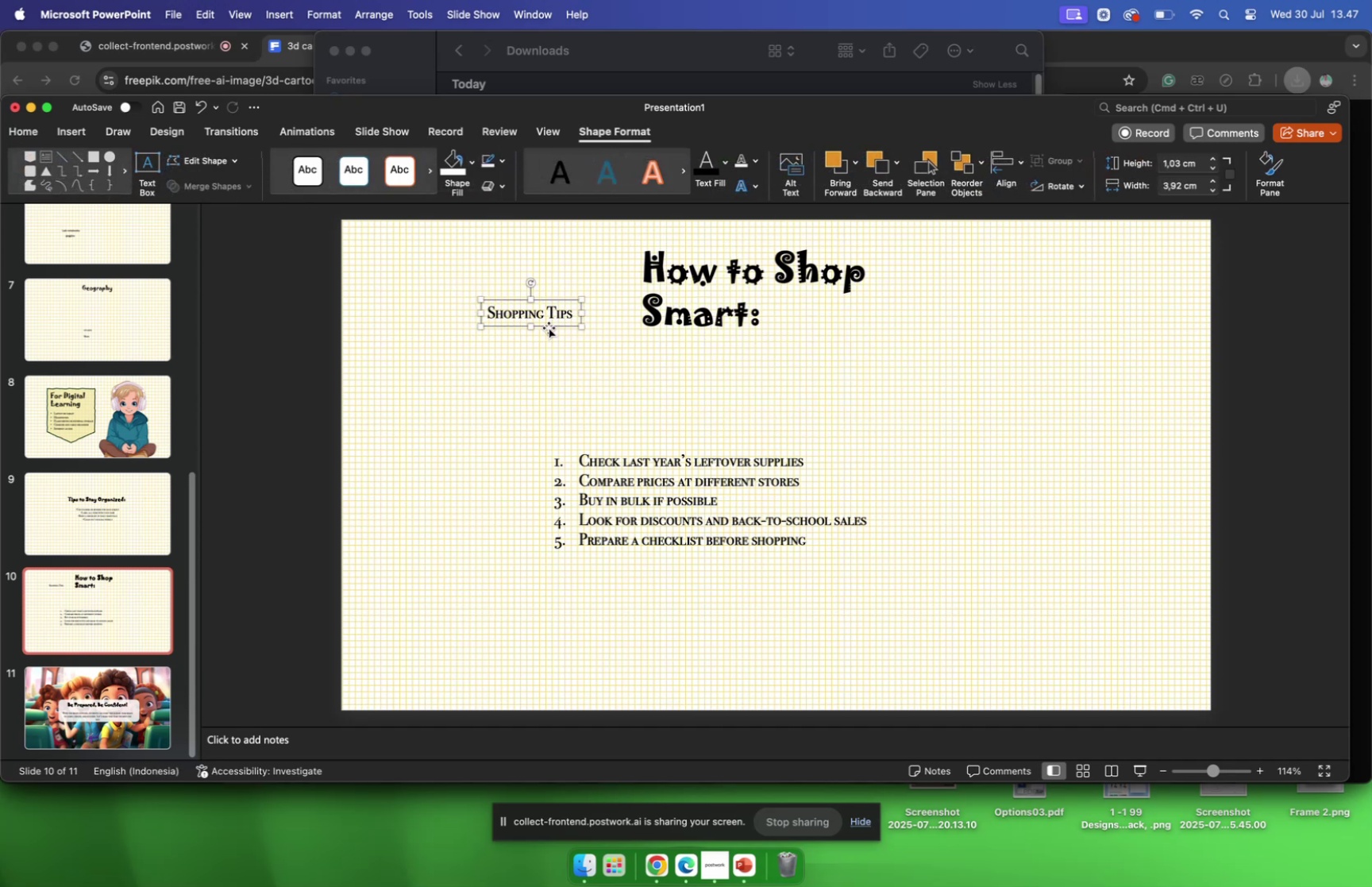 
left_click_drag(start_coordinate=[549, 327], to_coordinate=[714, 395])
 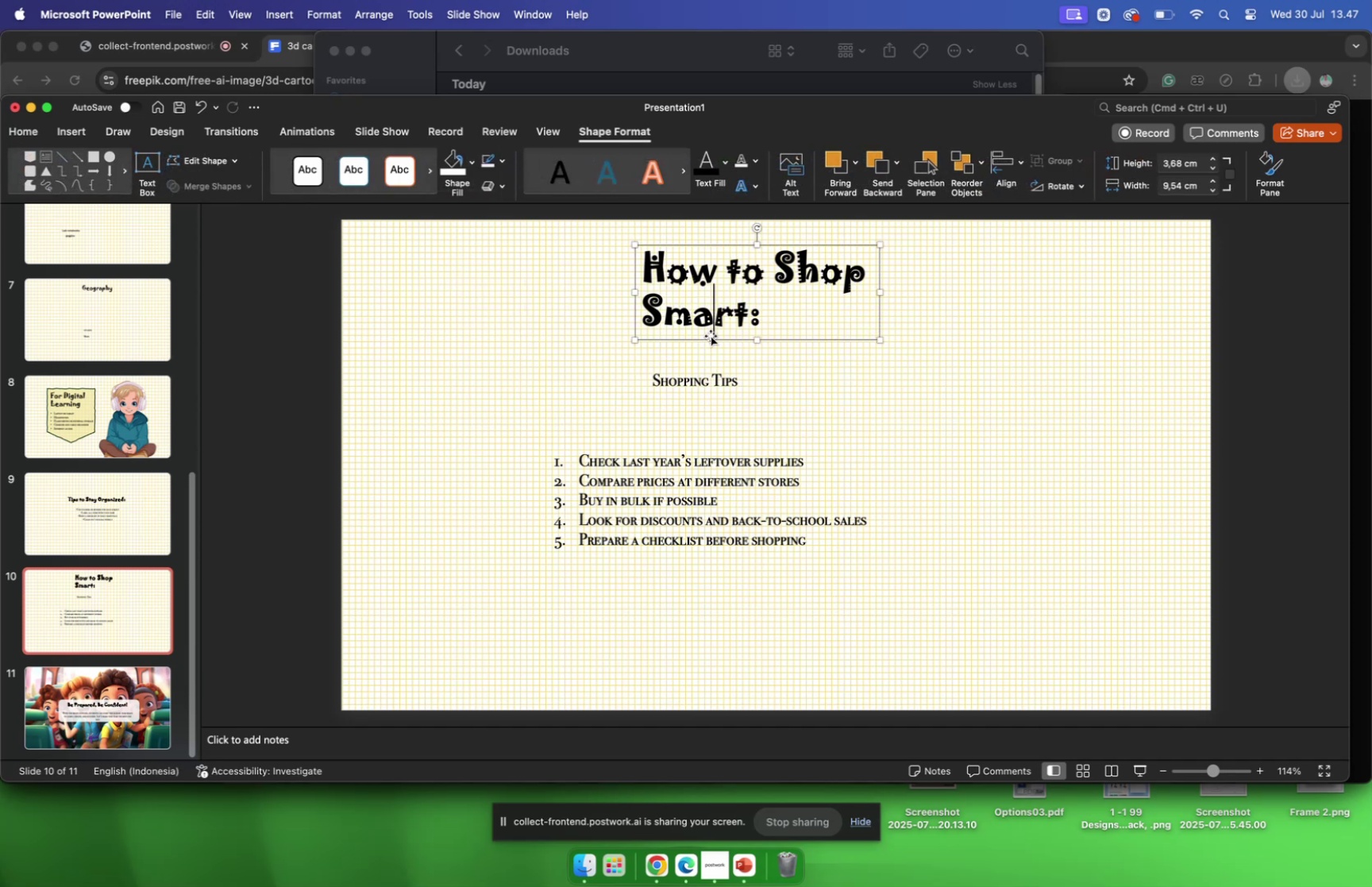 